 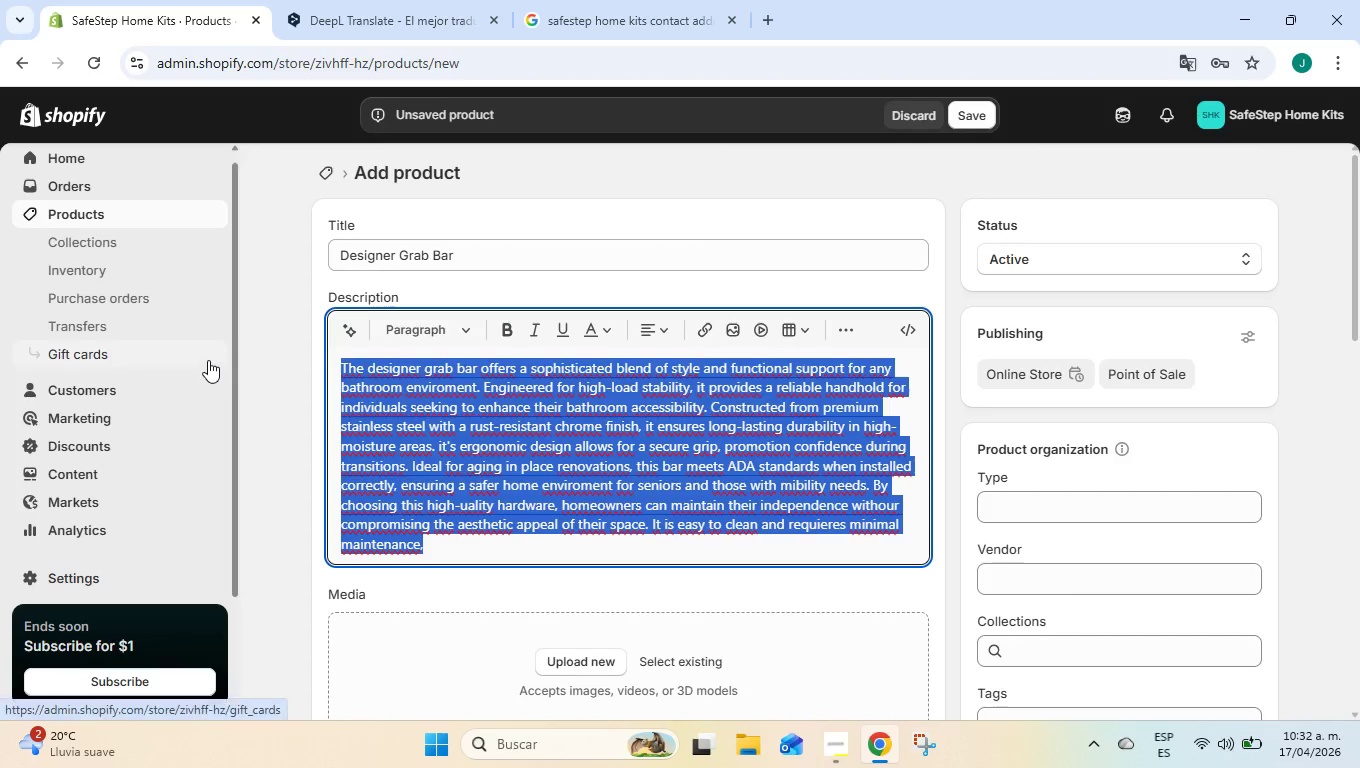 
key(Control+C)
 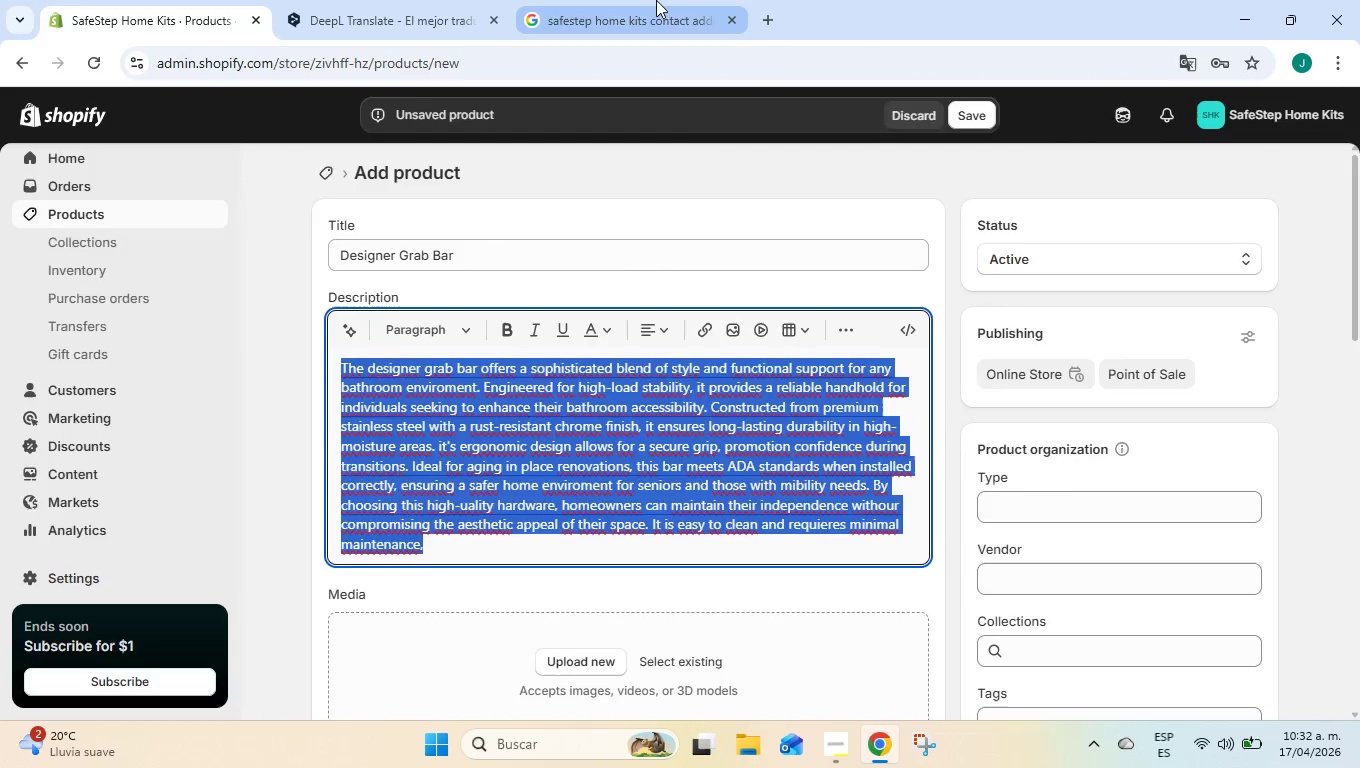 
left_click([657, 0])
 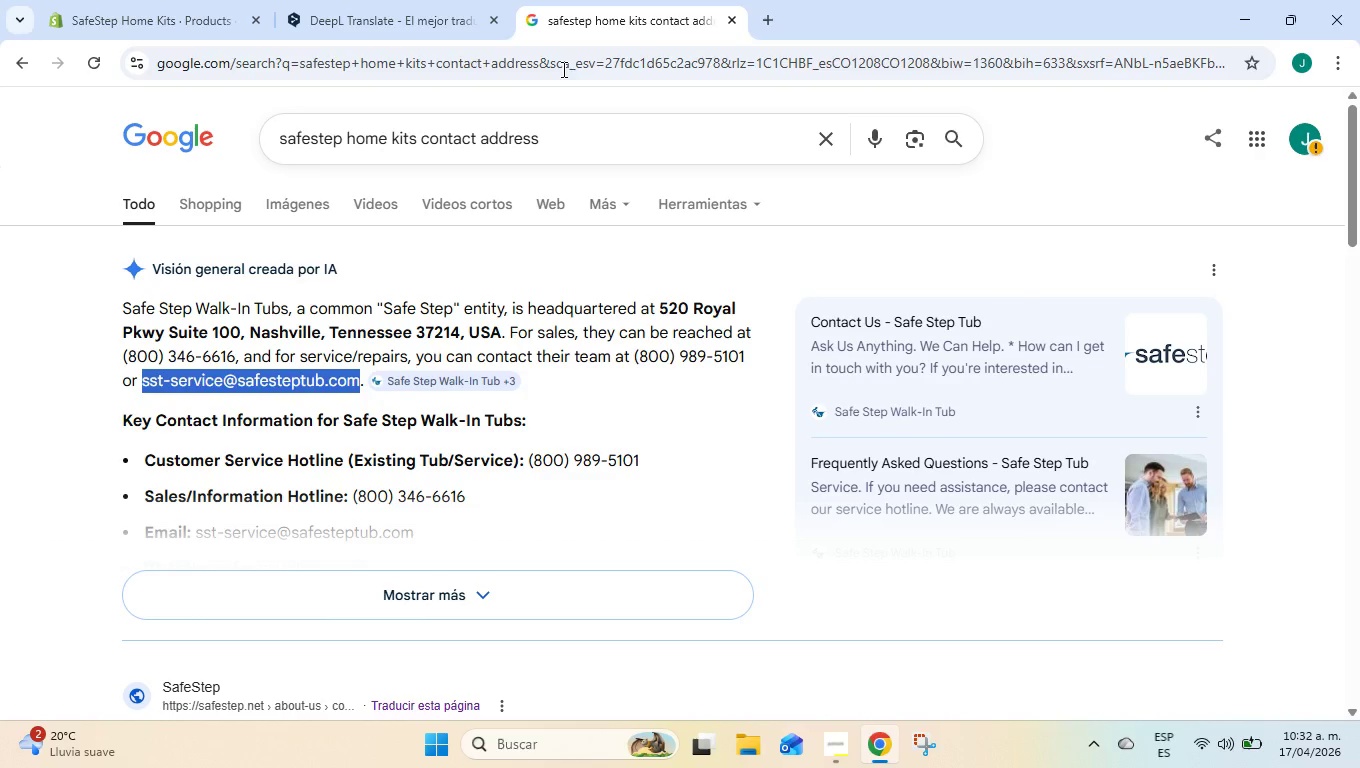 
left_click([562, 63])
 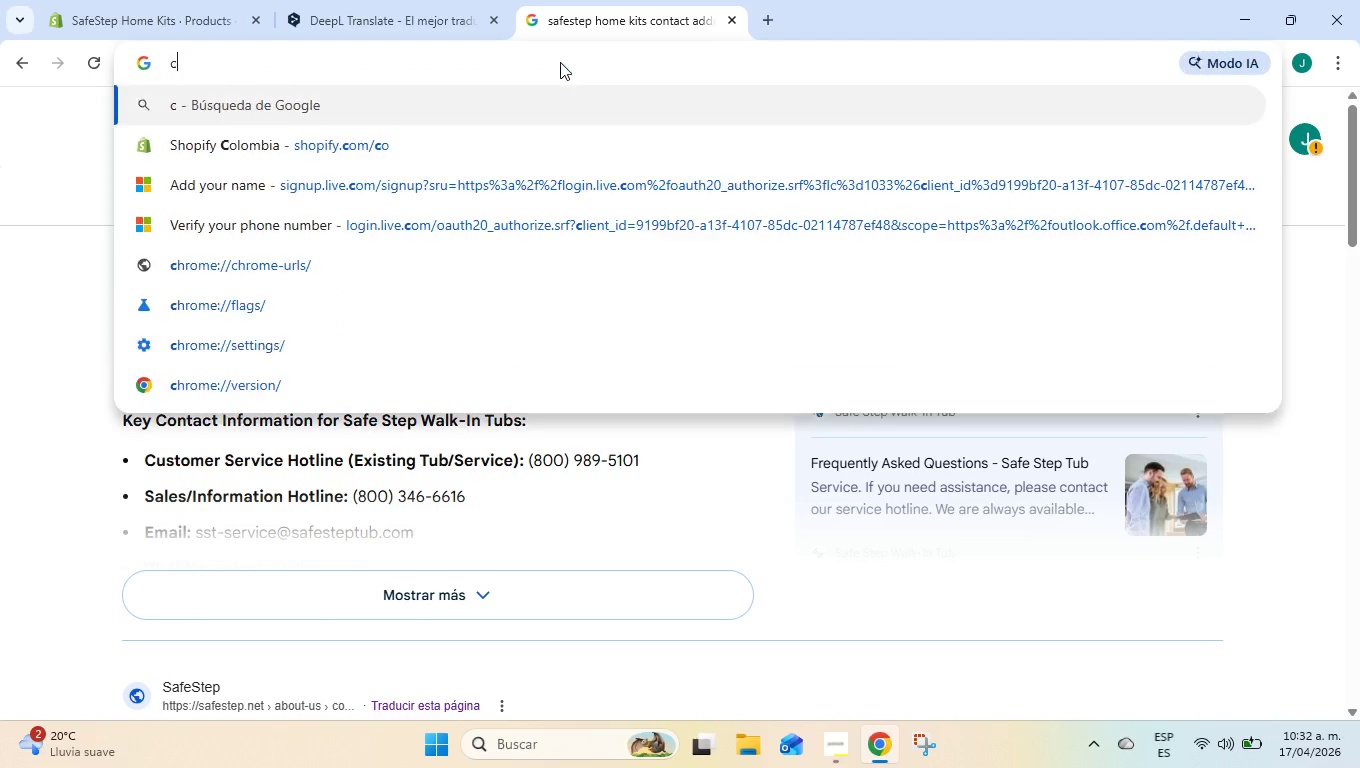 
type(ci)
key(Backspace)
key(Backspace)
type(contador )
 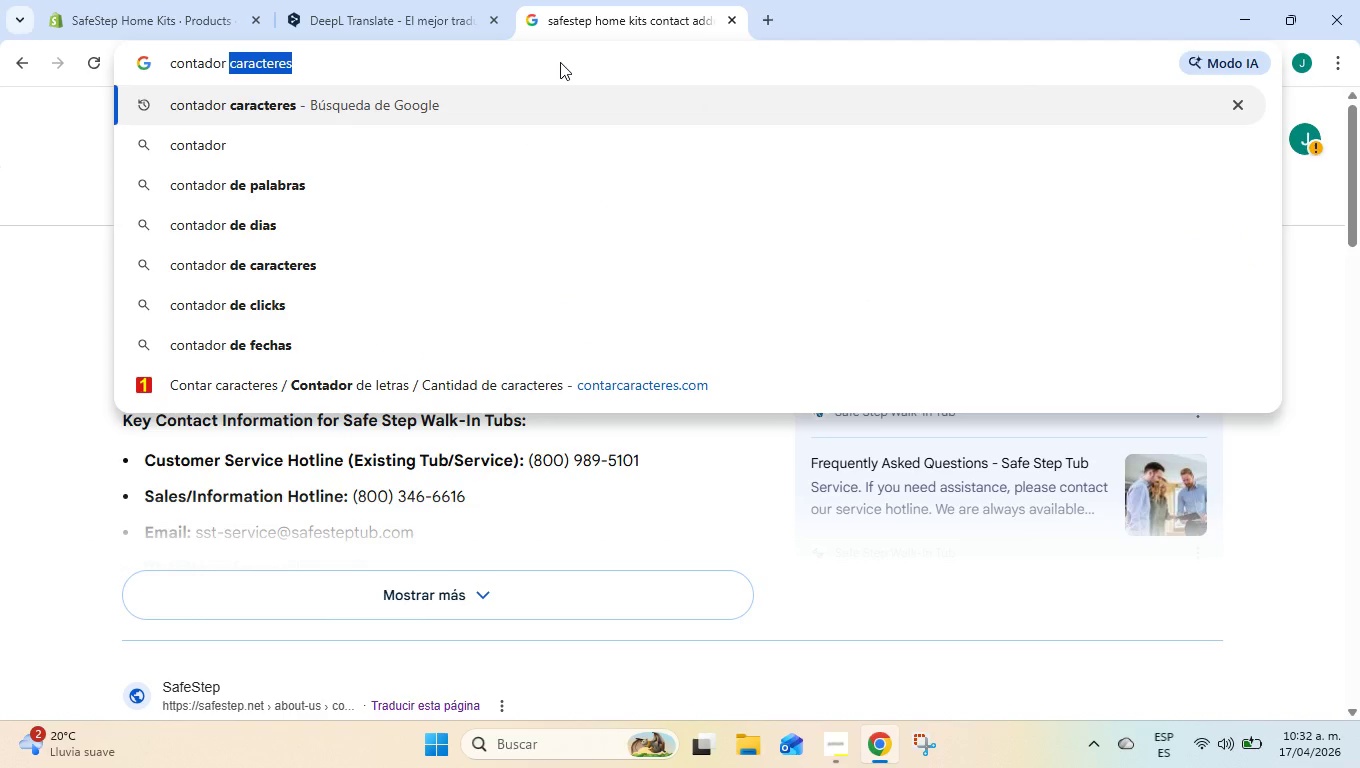 
key(ArrowDown)
 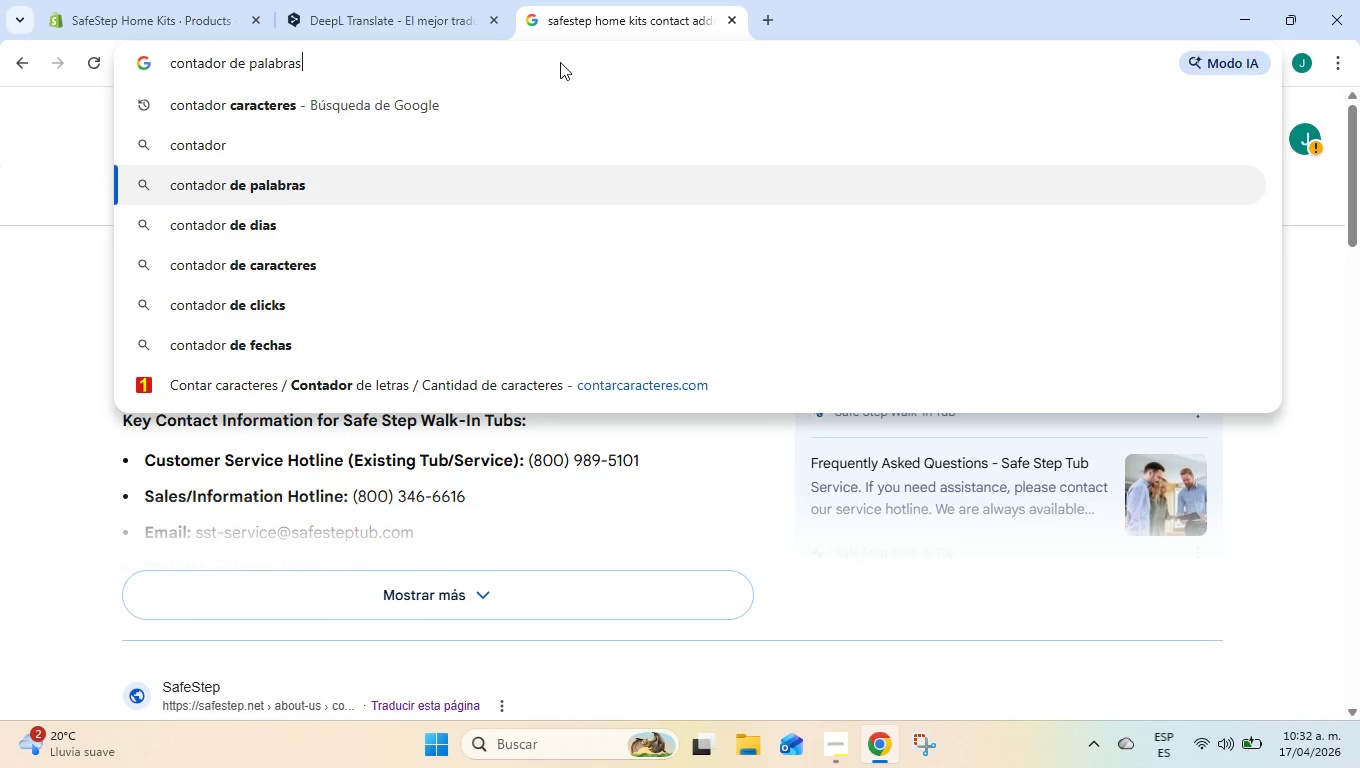 
key(ArrowDown)
 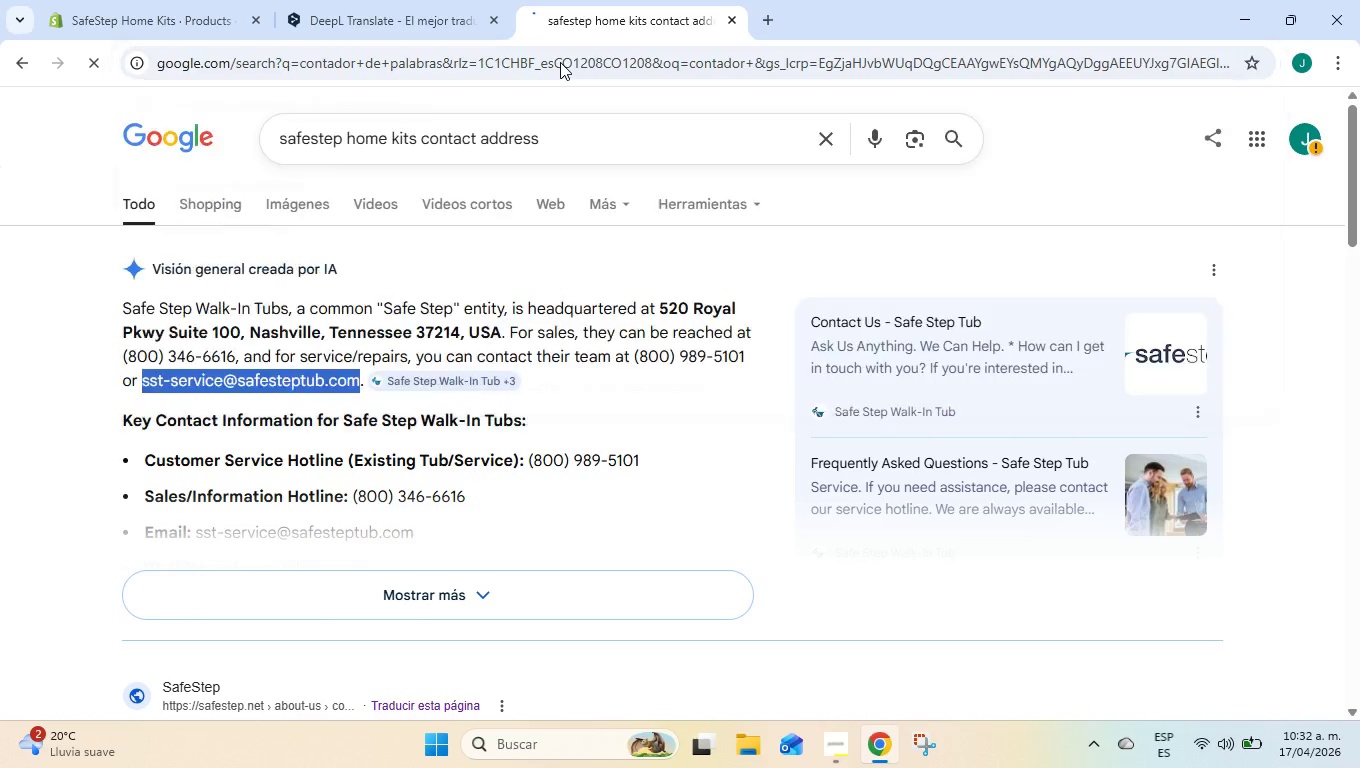 
key(Enter)
 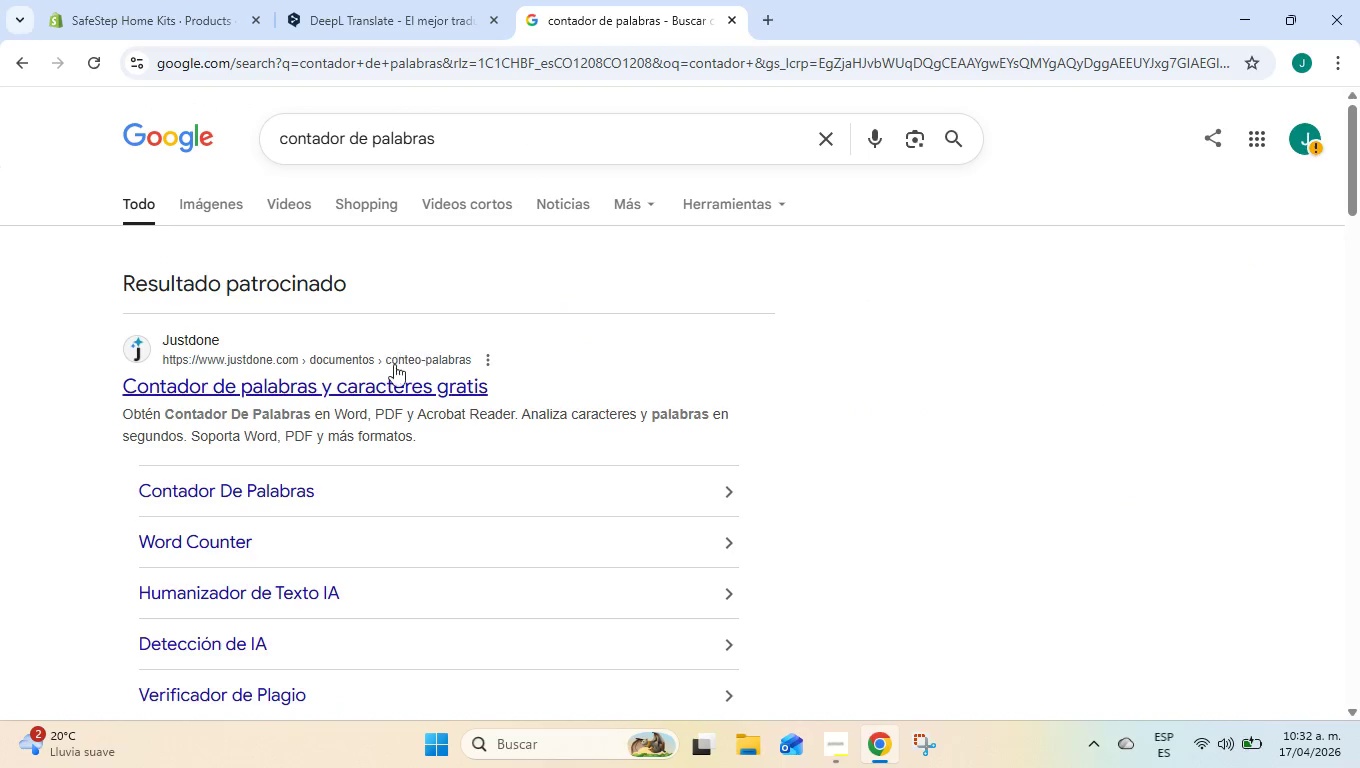 
left_click([385, 385])
 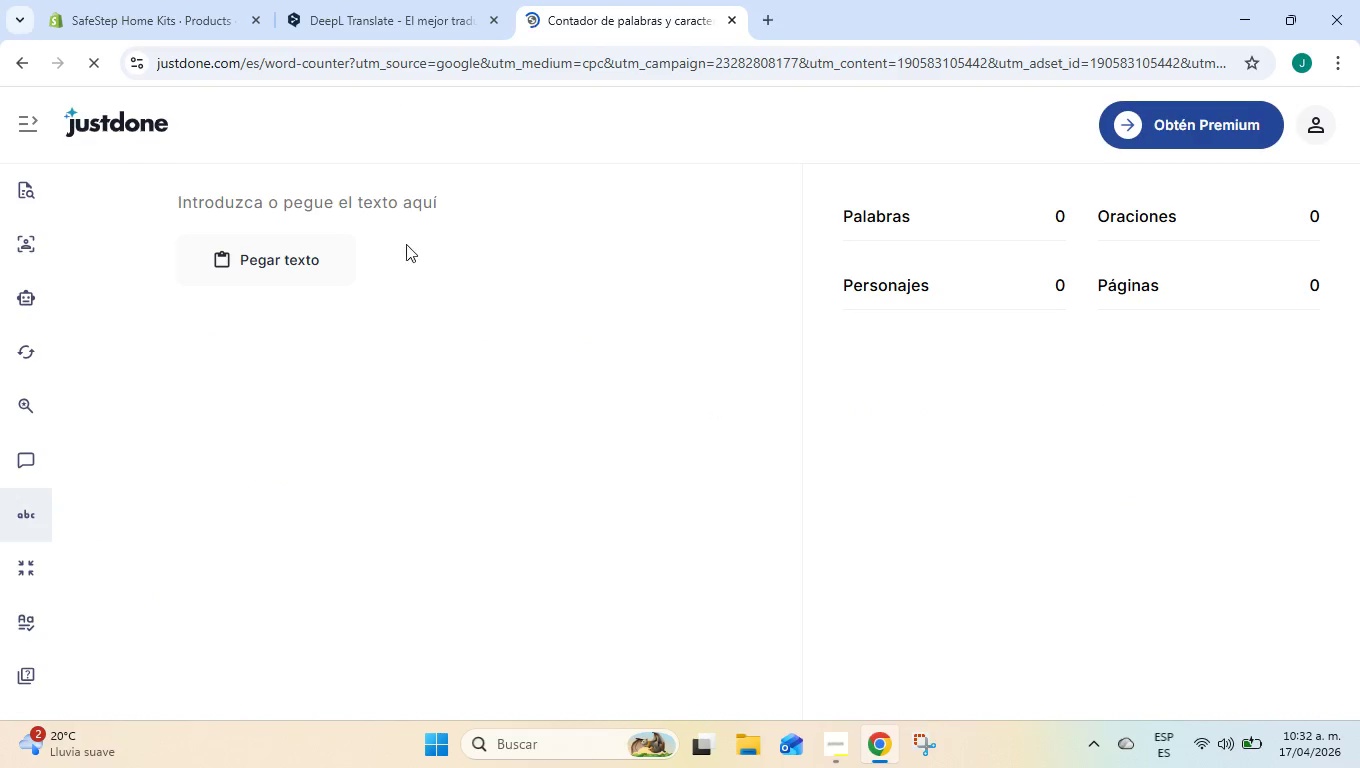 
key(Control+V)
 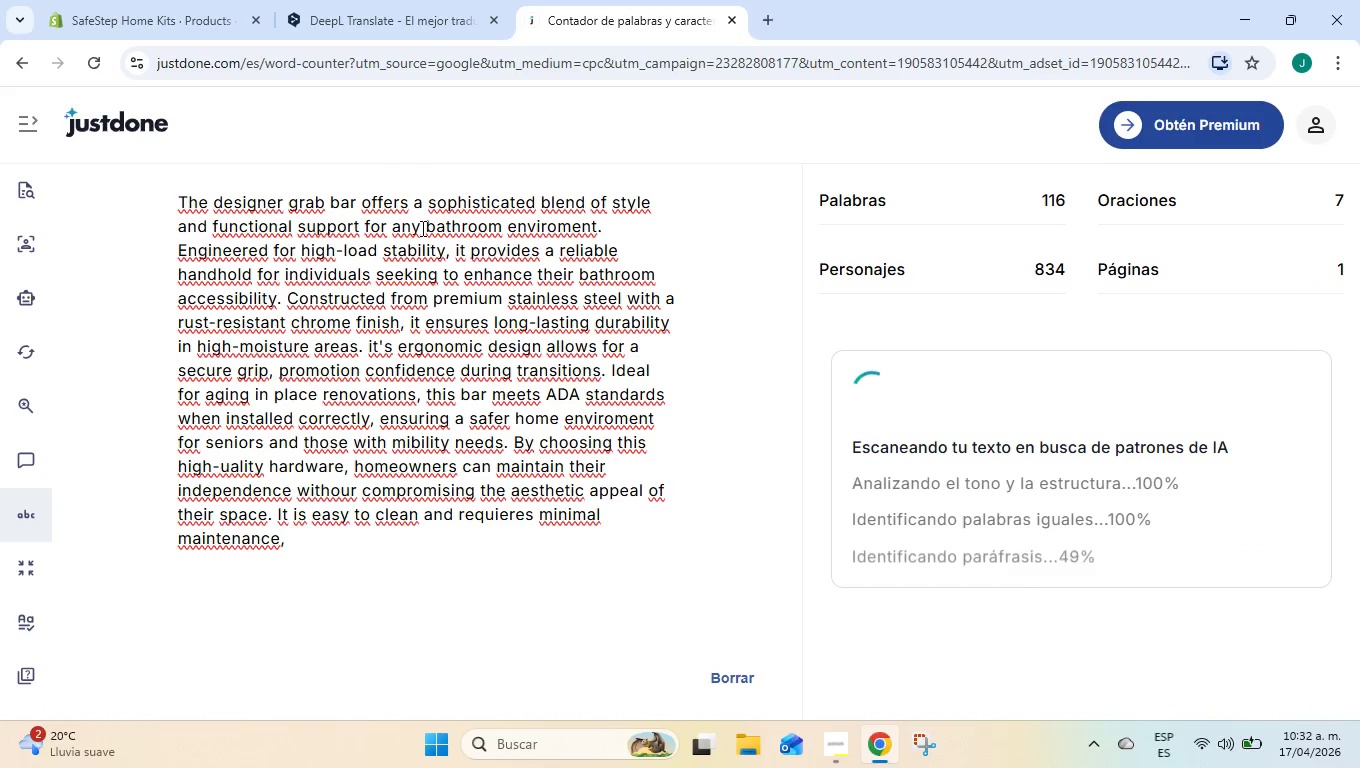 
wait(8.95)
 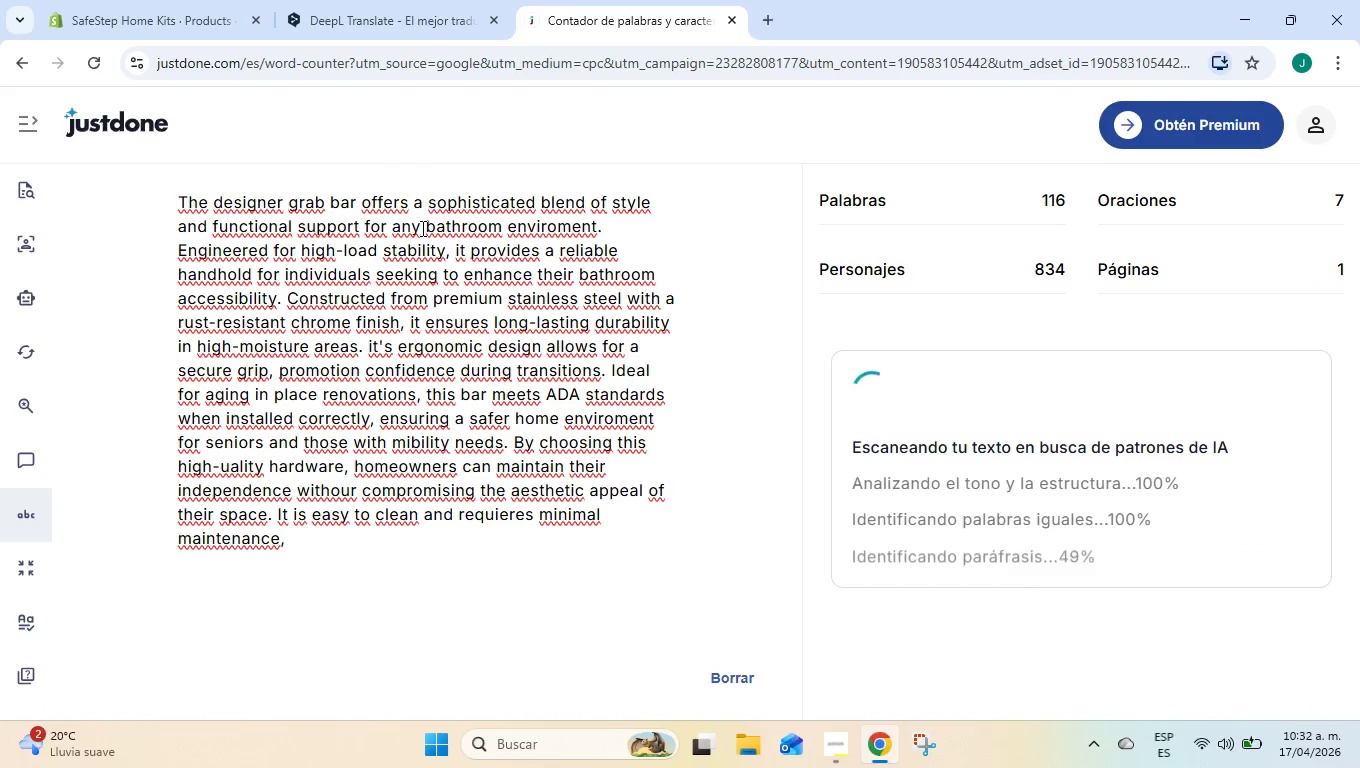 
left_click([115, 0])
 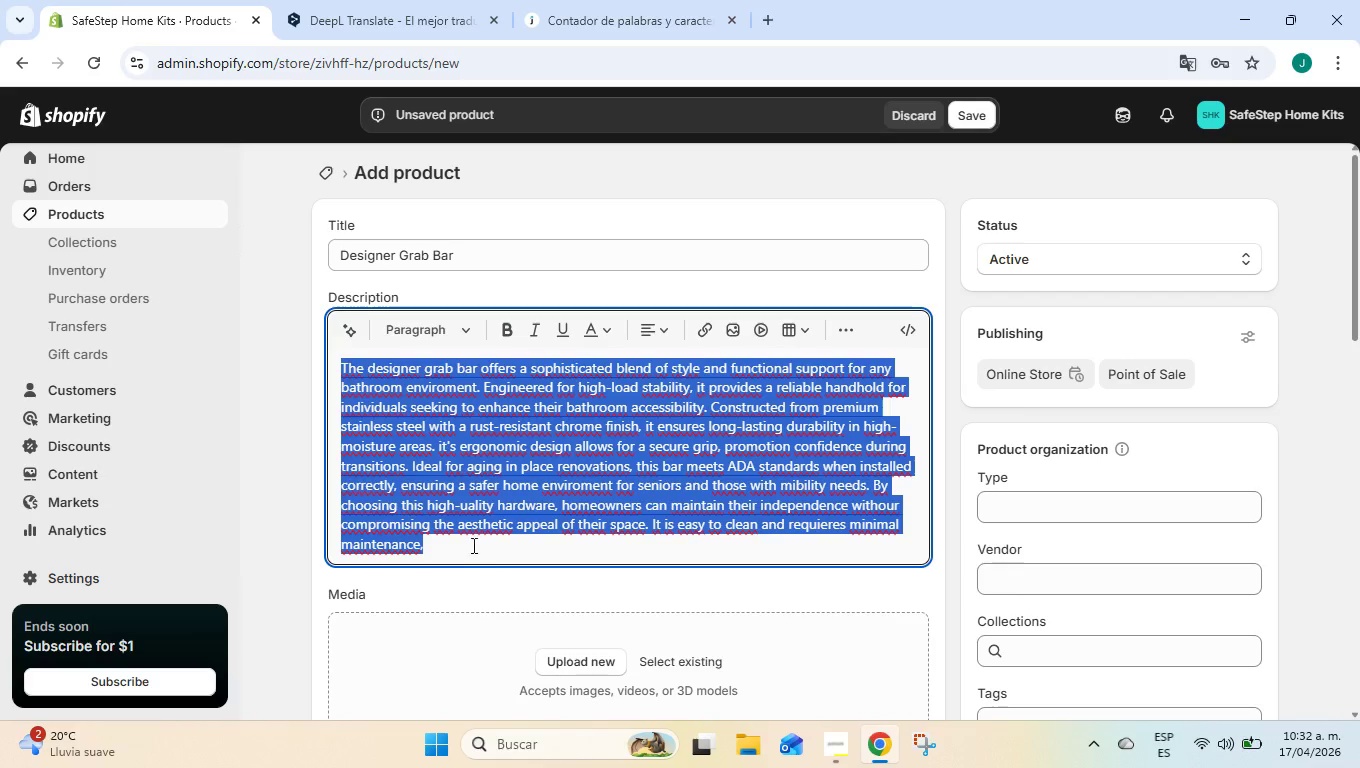 
left_click([470, 539])
 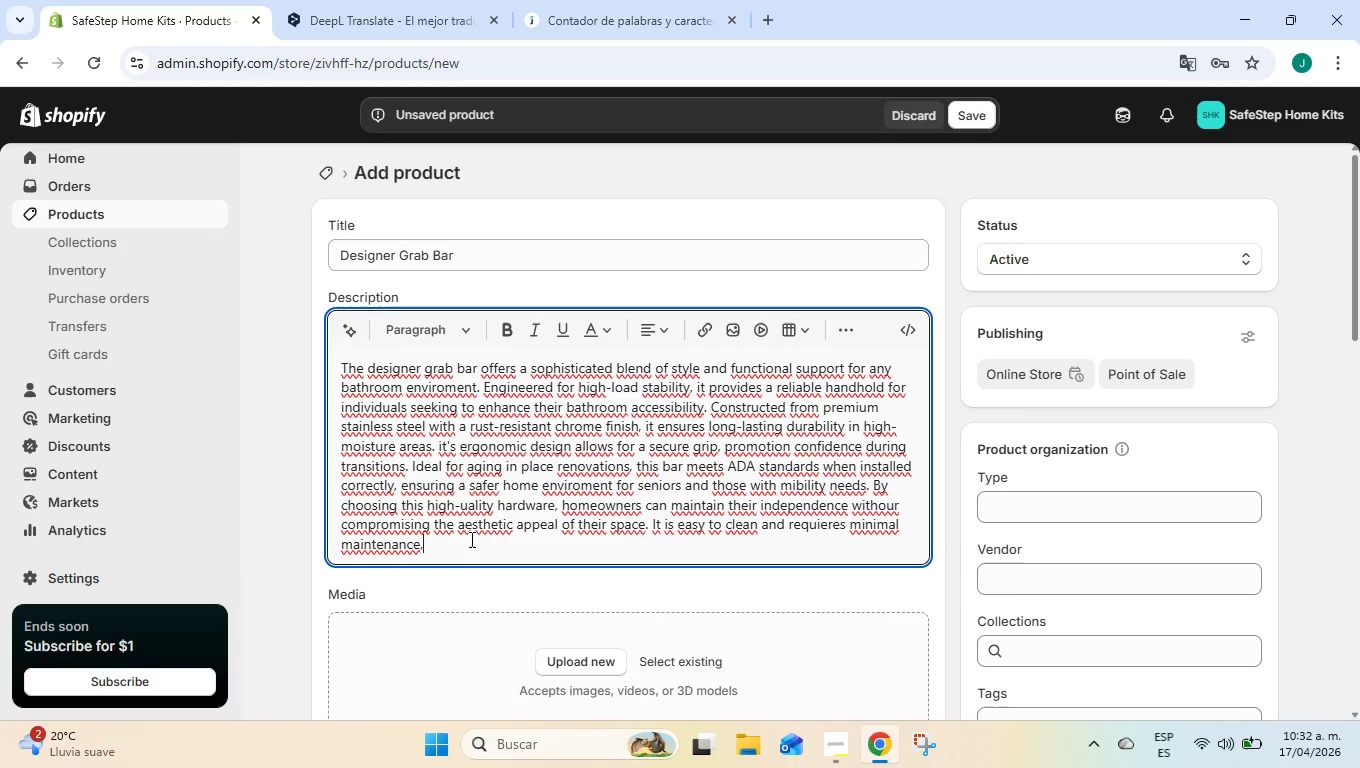 
key(Backspace)
type(, making it a pactical addition to any modern, safety-conscious bathroom remodel focused on long-term accessibility and comform)
key(Backspace)
type(t)
 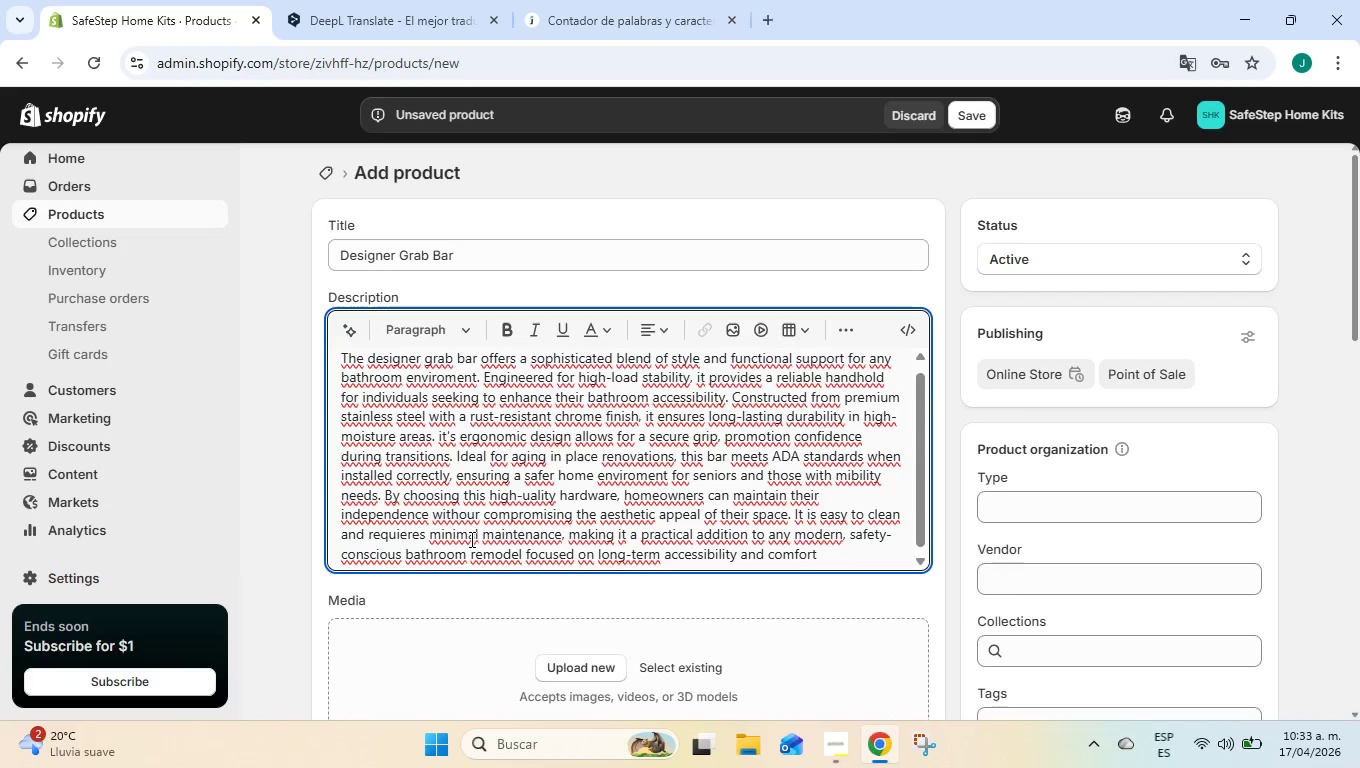 
key(Period)
 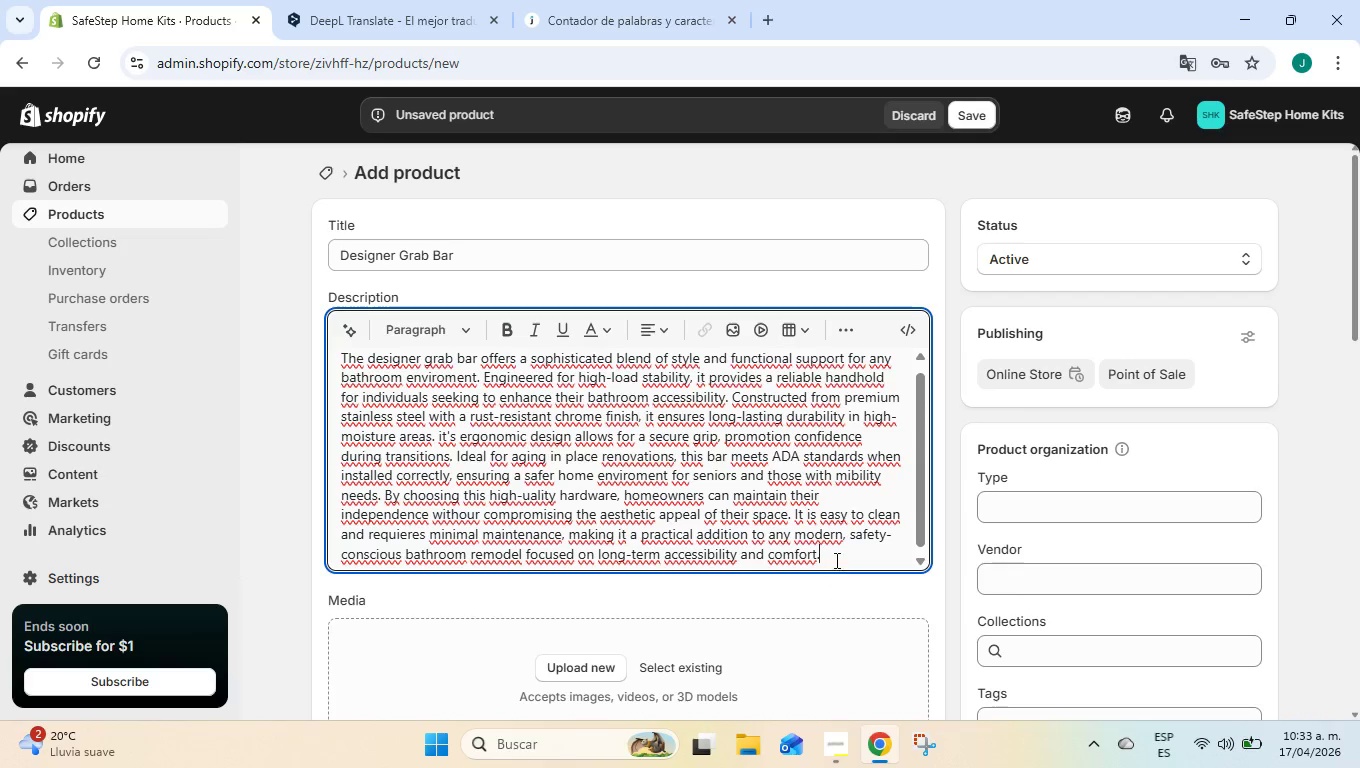 
left_click_drag(start_coordinate=[835, 559], to_coordinate=[143, 33])
 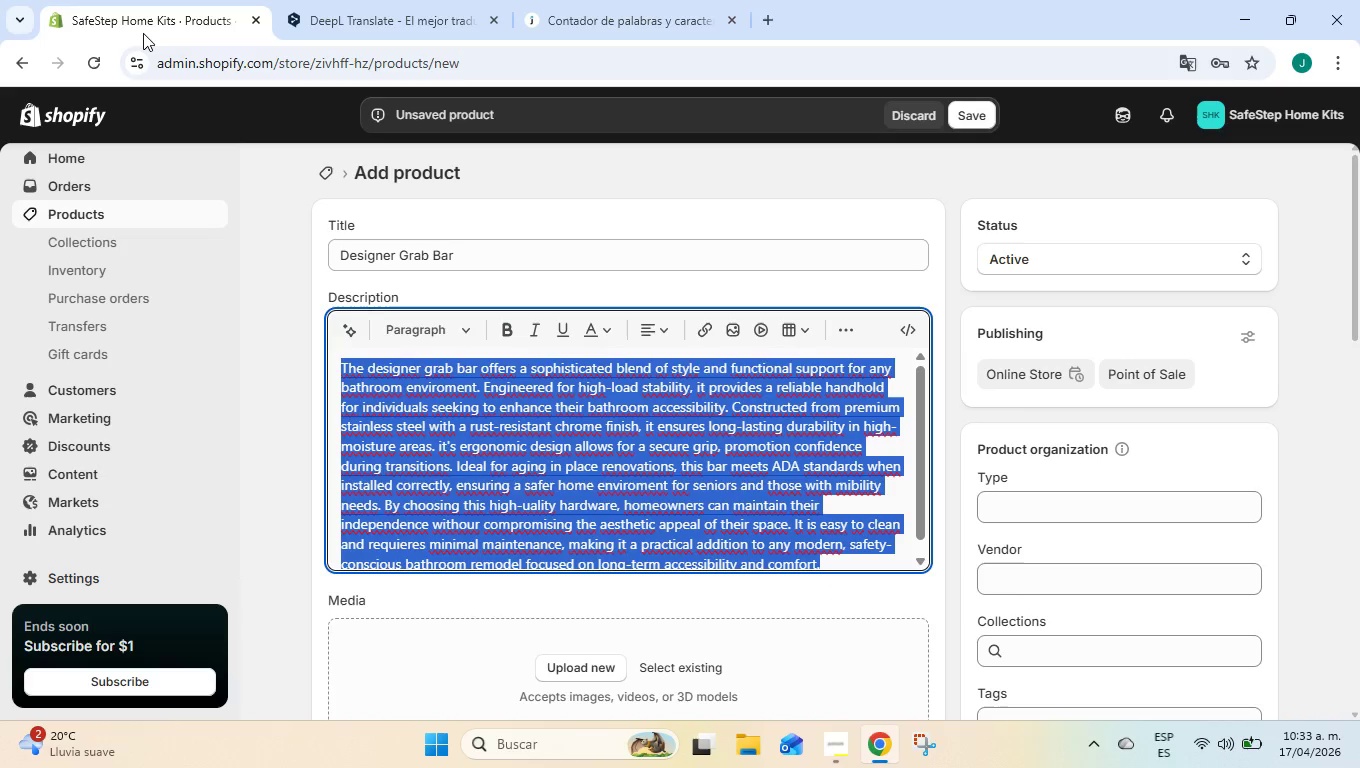 
key(Control+C)
 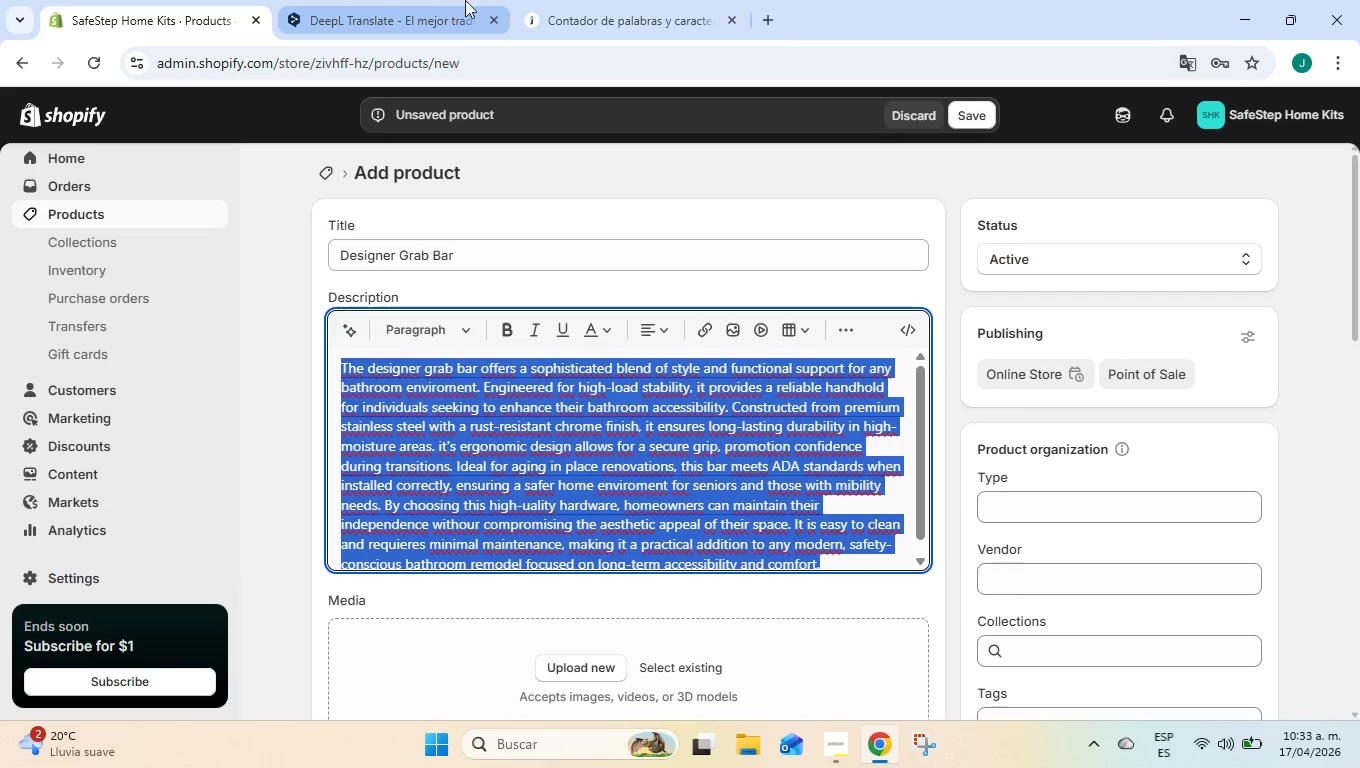 
left_click([421, 0])
 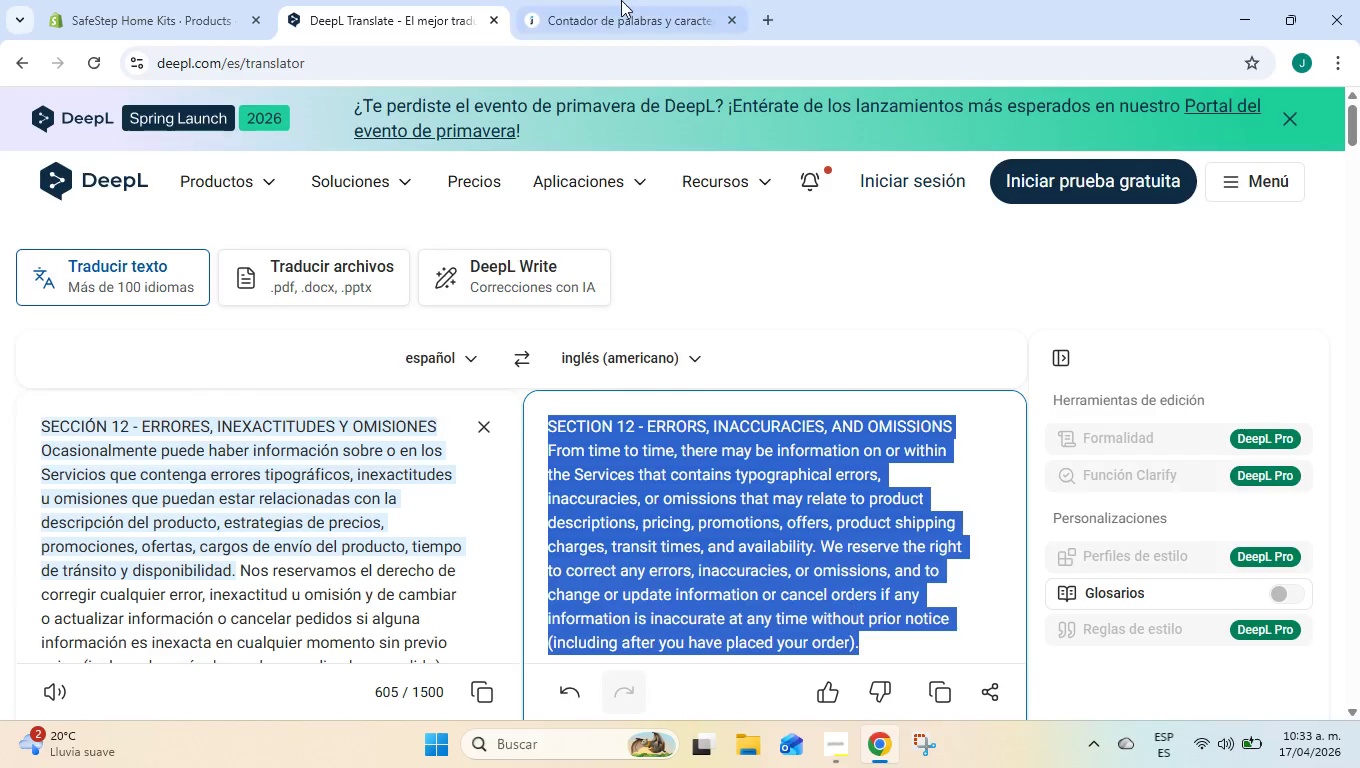 
left_click([621, 0])
 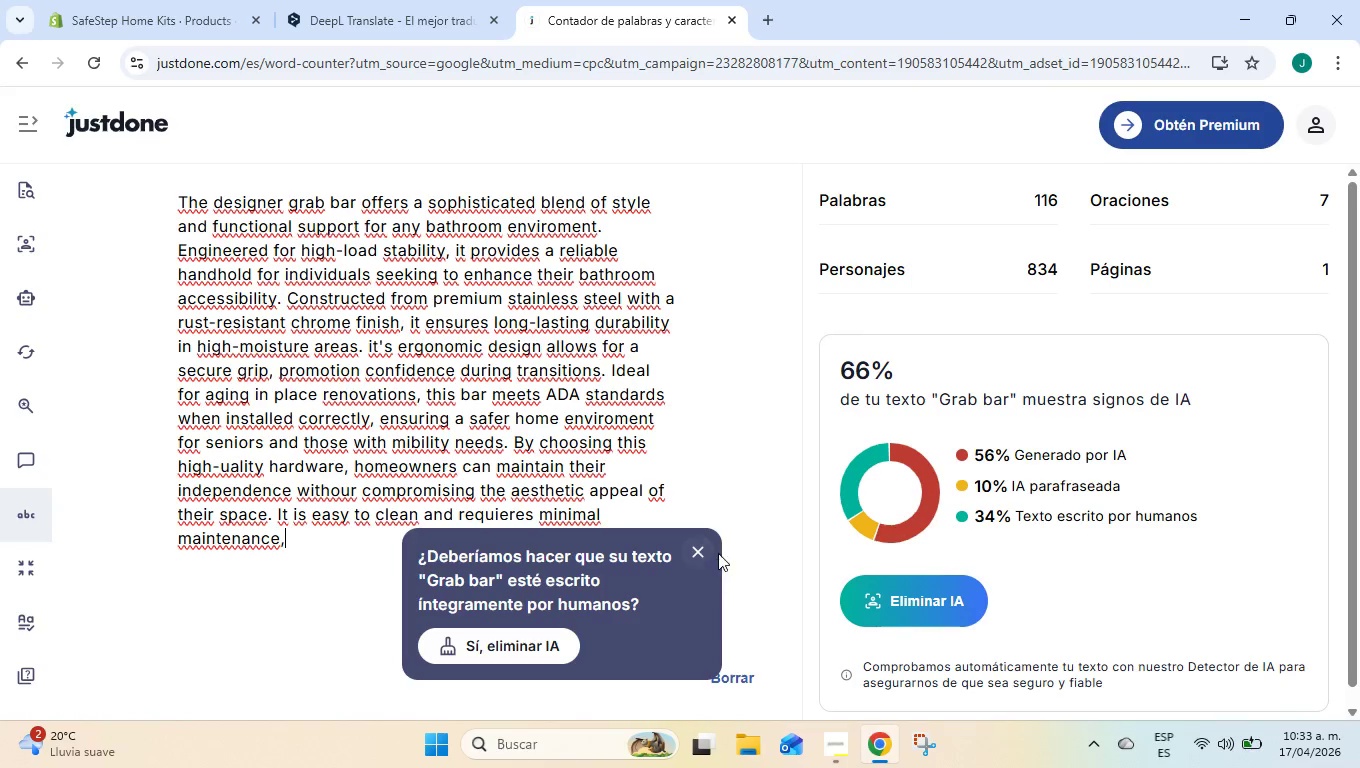 
left_click([710, 545])
 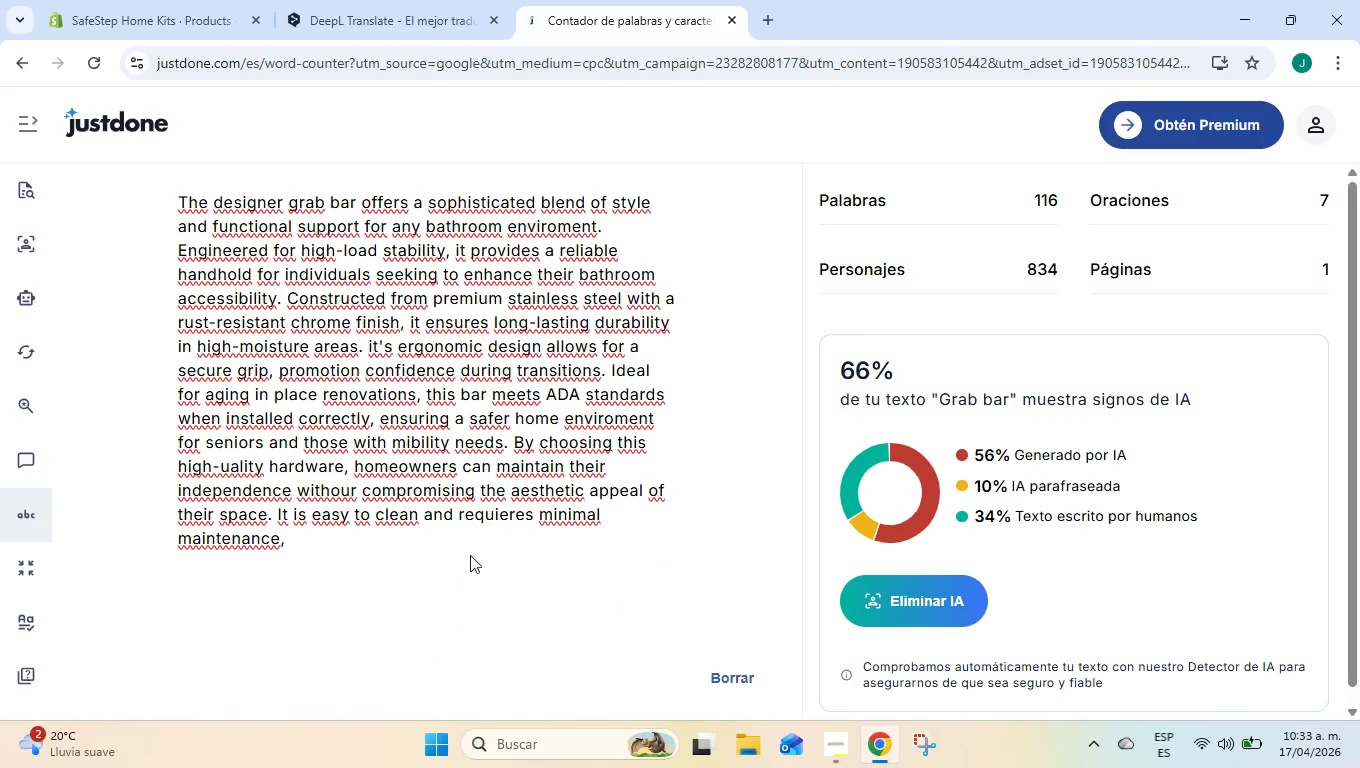 
left_click_drag(start_coordinate=[463, 552], to_coordinate=[351, 528])
 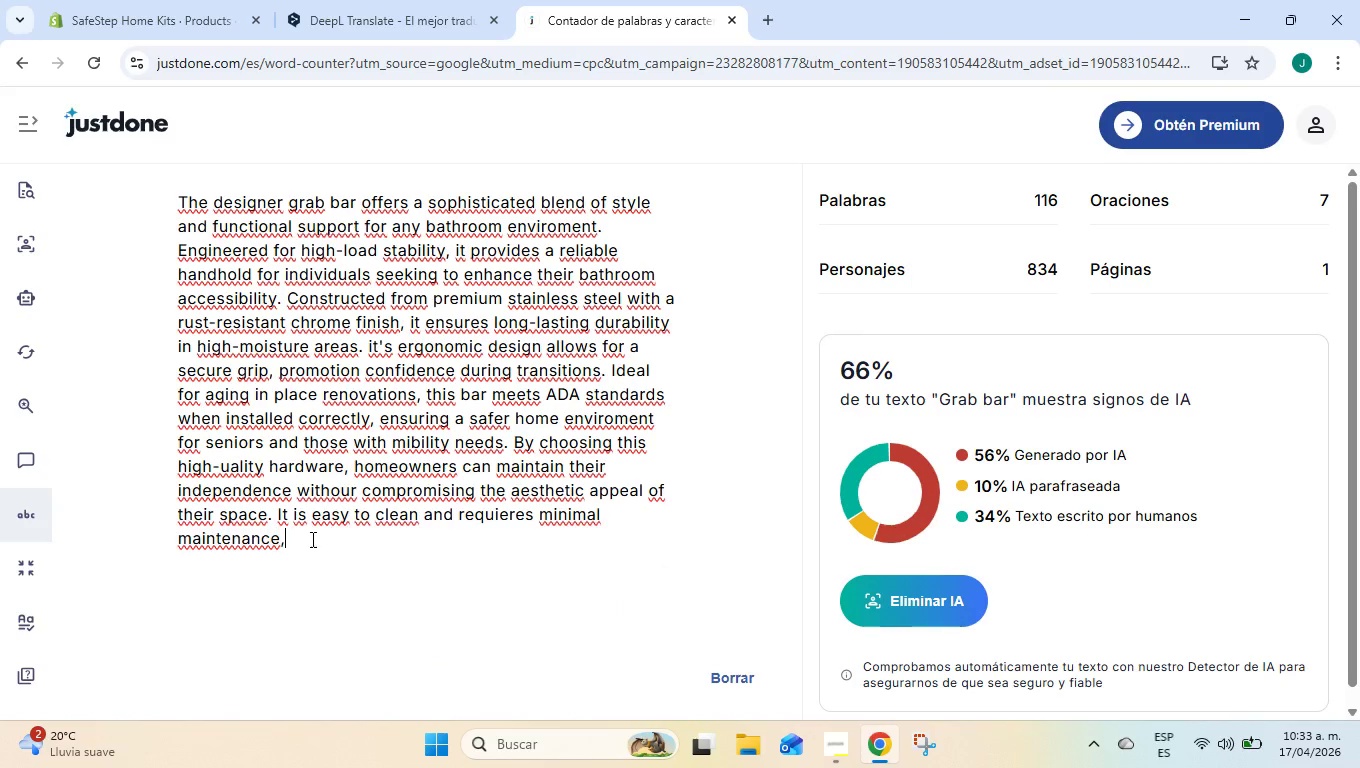 
left_click_drag(start_coordinate=[311, 539], to_coordinate=[135, 130])
 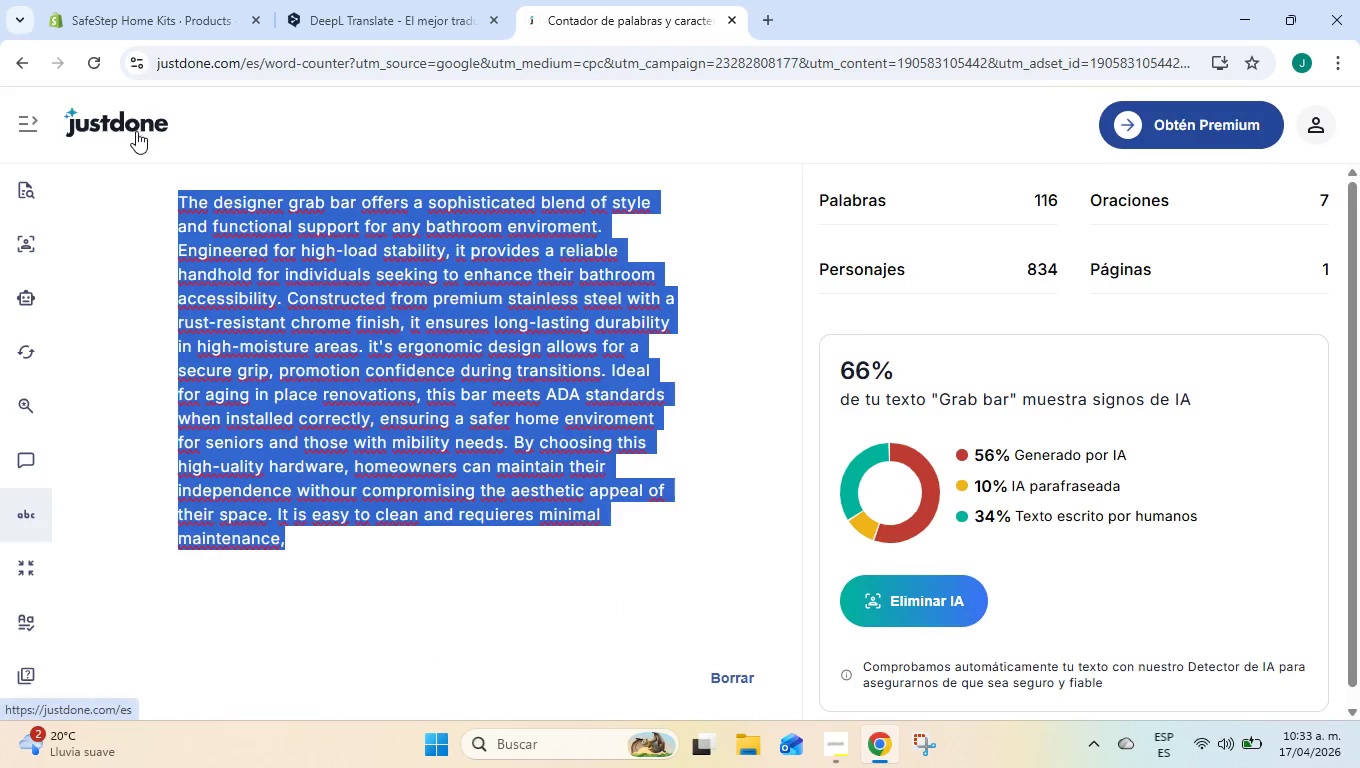 
key(Control+ControlLeft)
 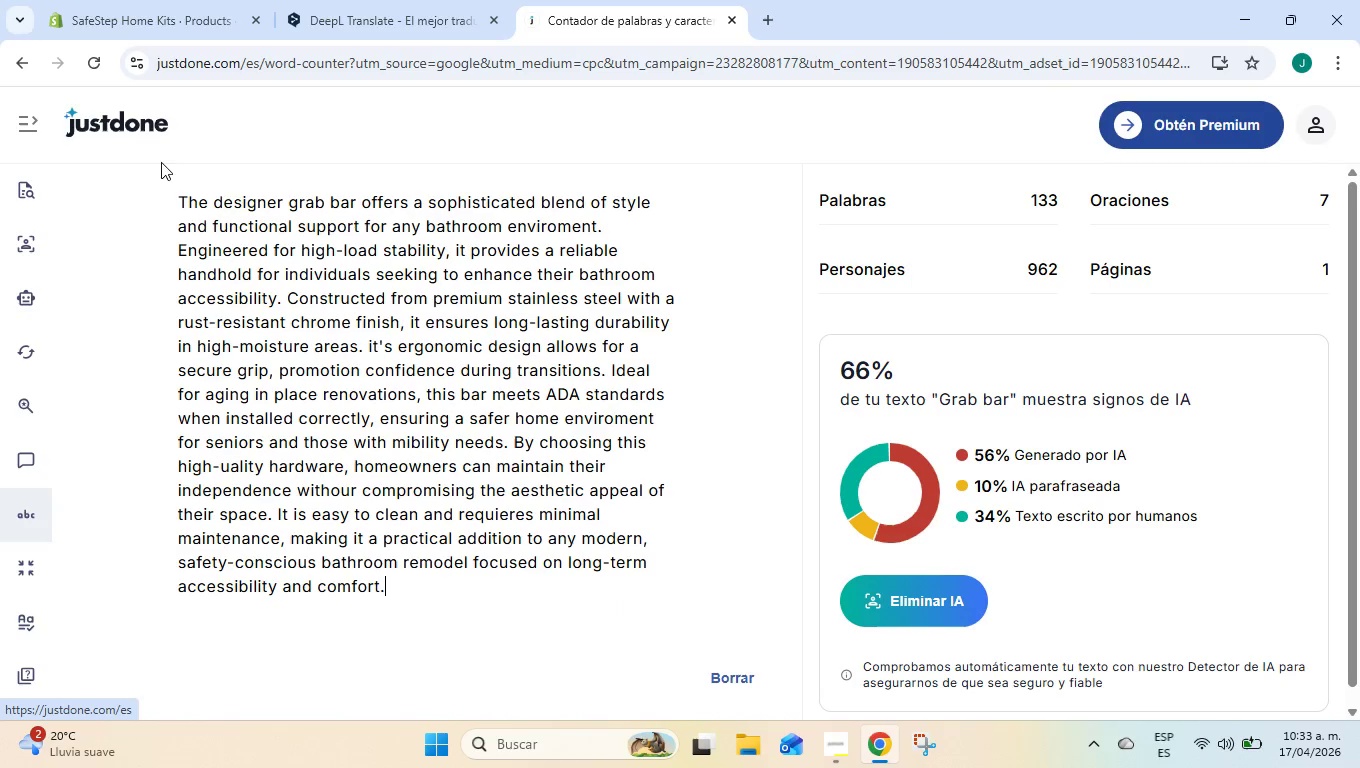 
key(Control+V)
 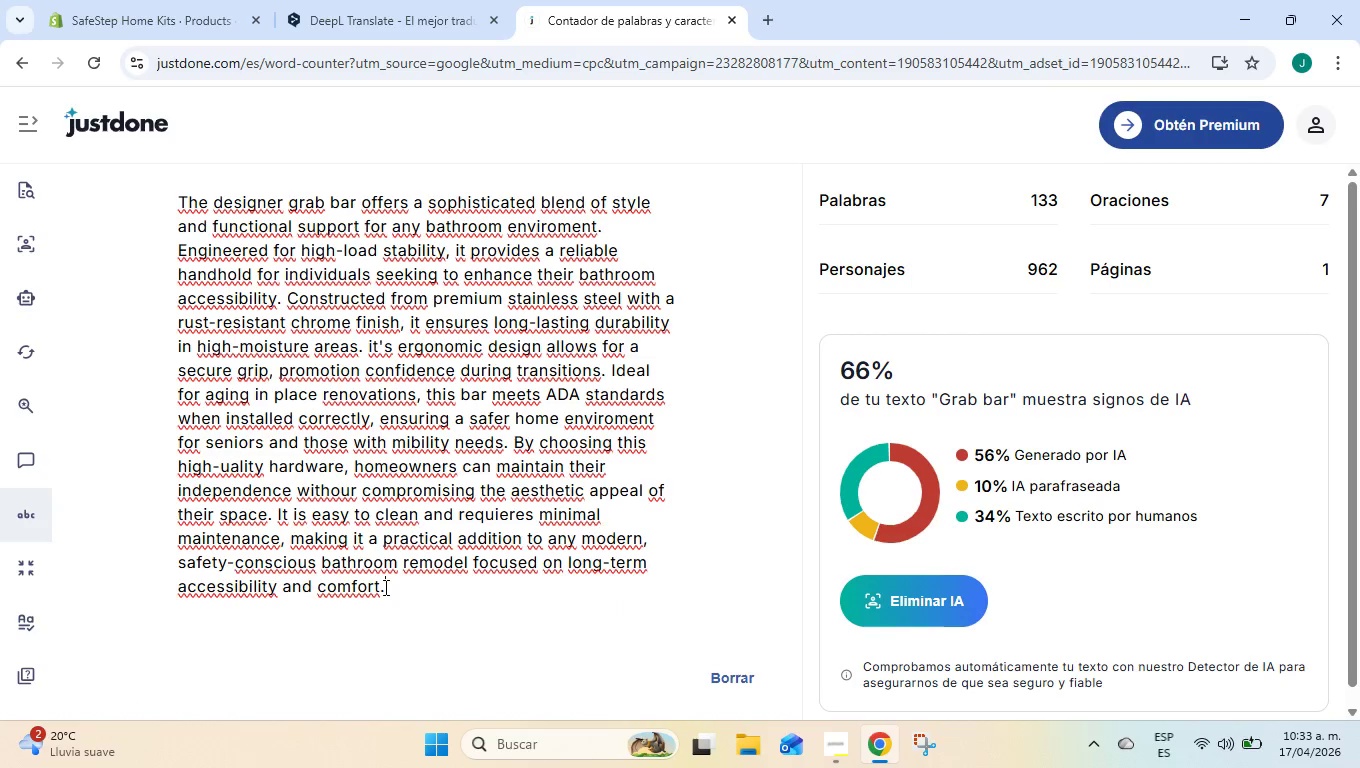 
left_click([380, 587])
 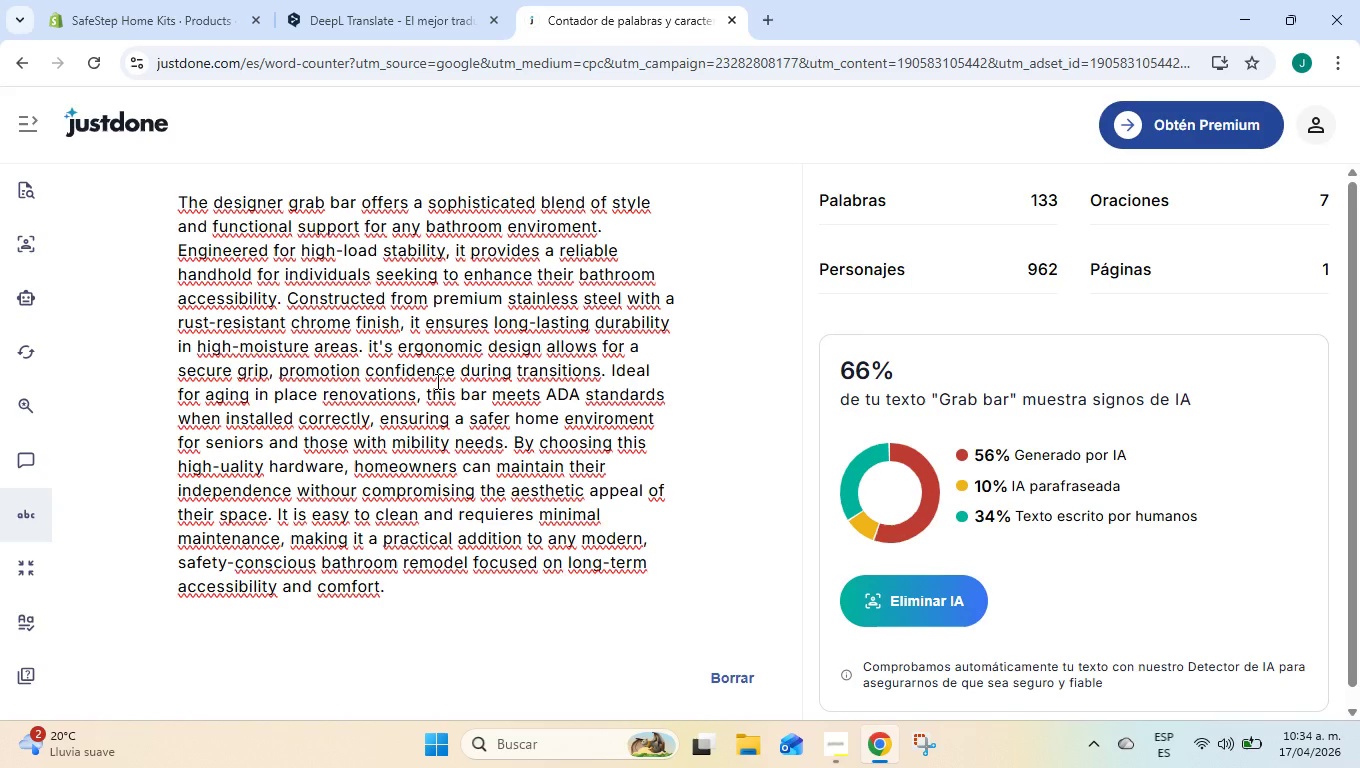 
wait(29.95)
 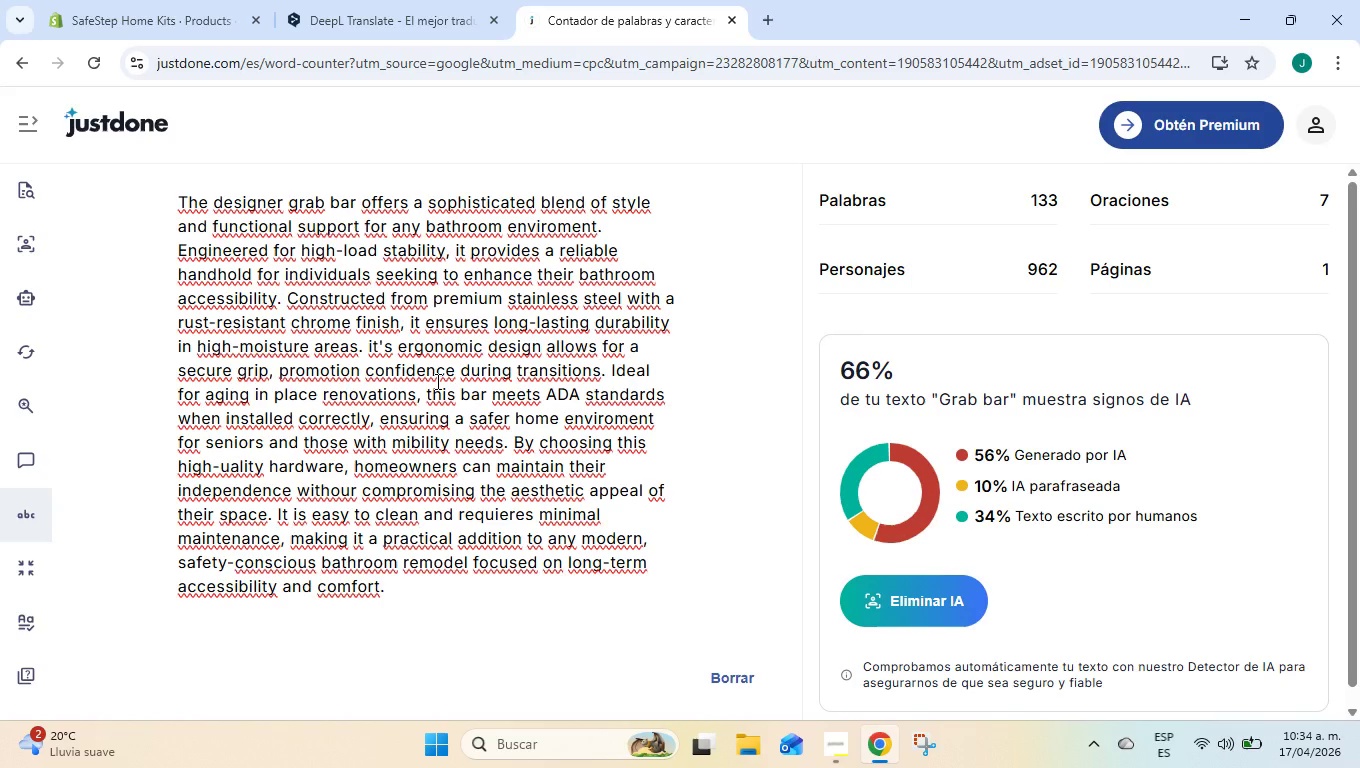 
left_click_drag(start_coordinate=[437, 381], to_coordinate=[443, 373])
 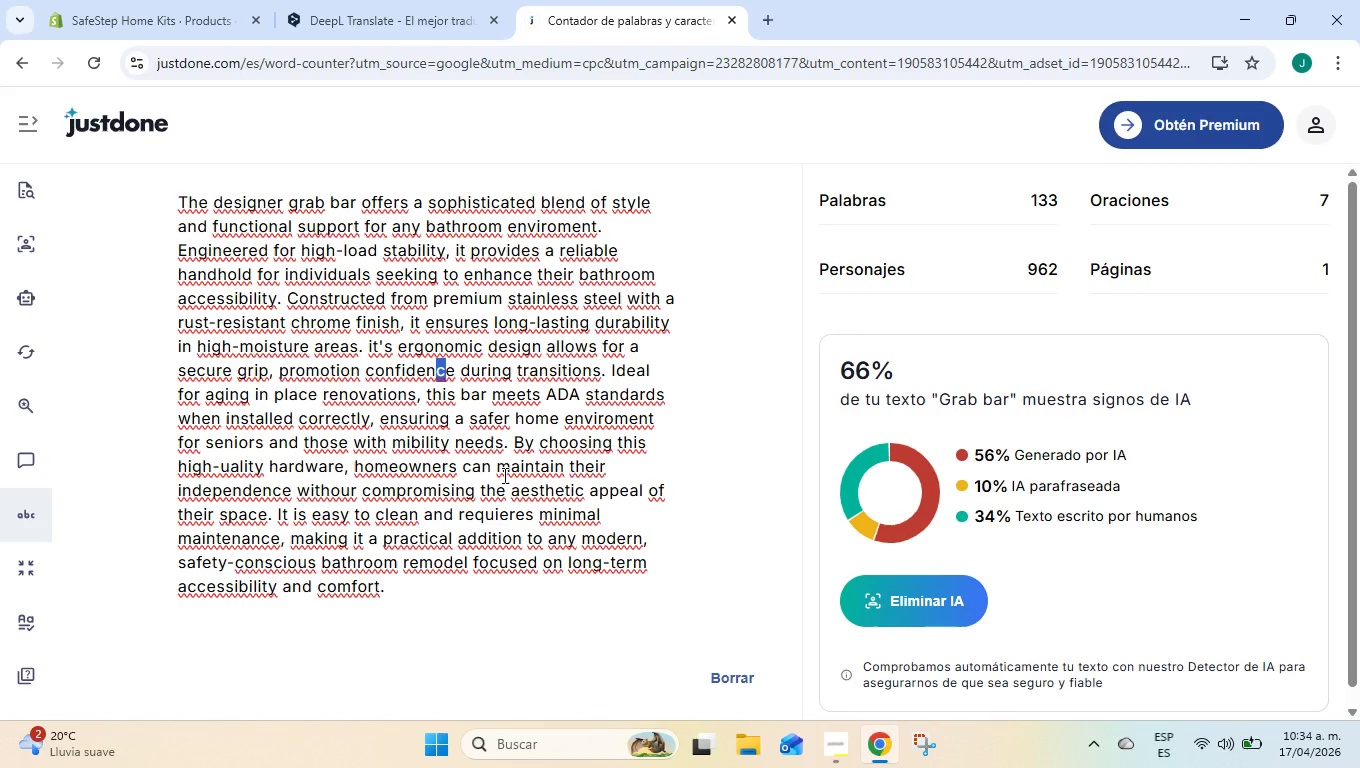 
wait(8.52)
 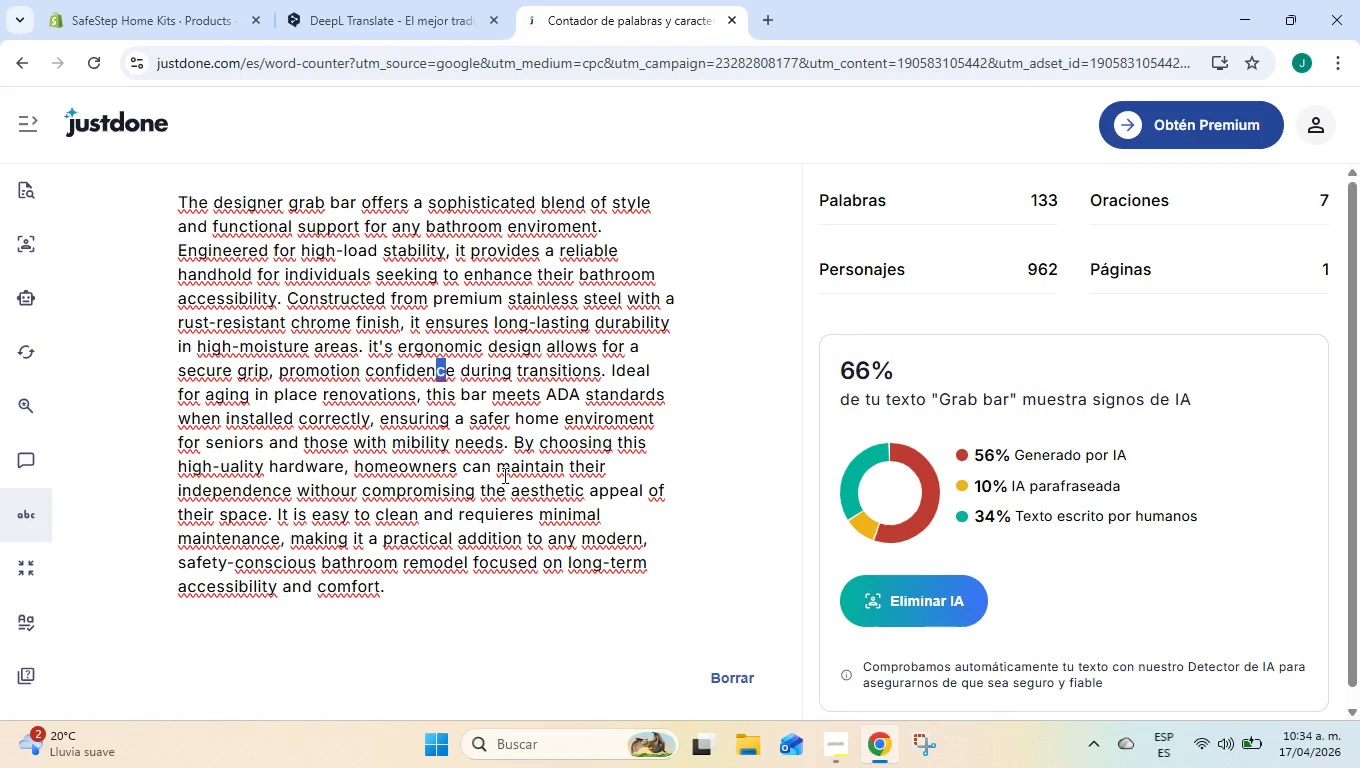 
left_click([418, 587])
 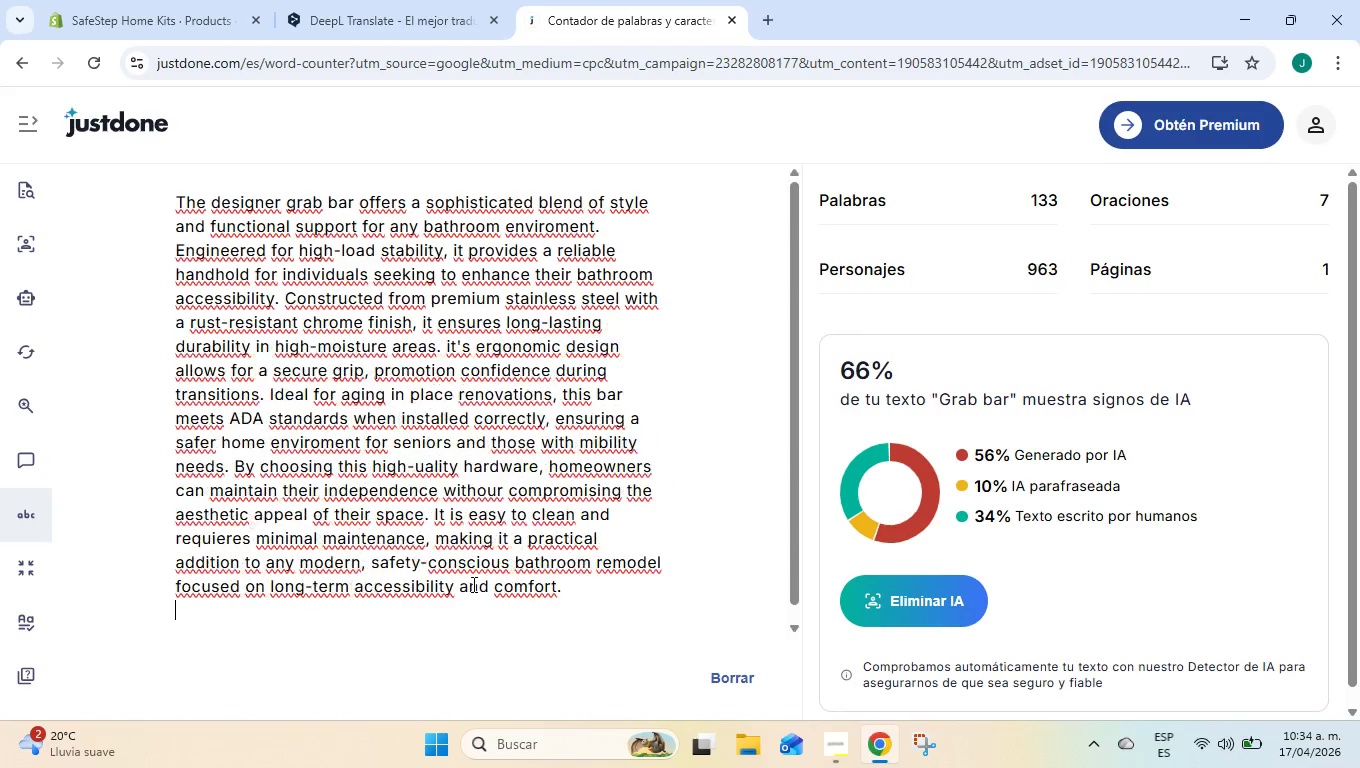 
key(Enter)
 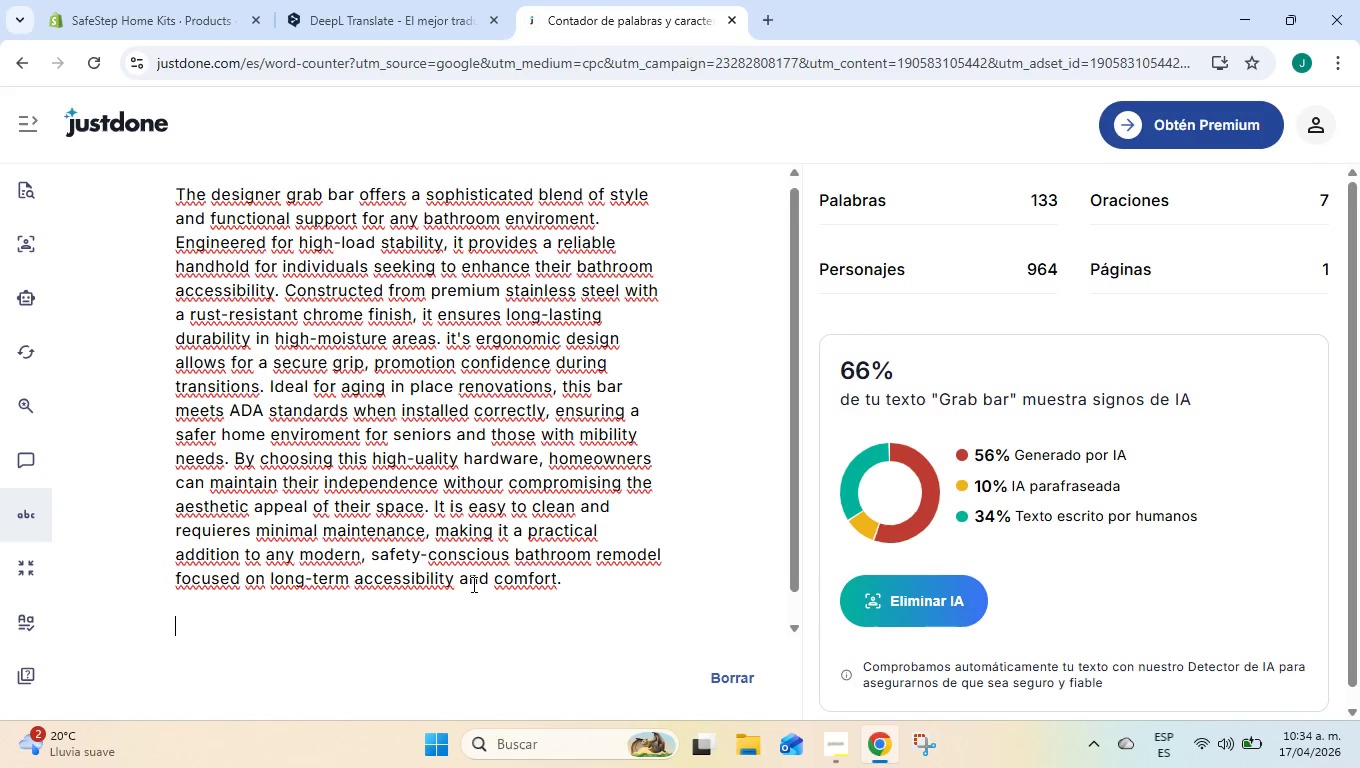 
key(Enter)
 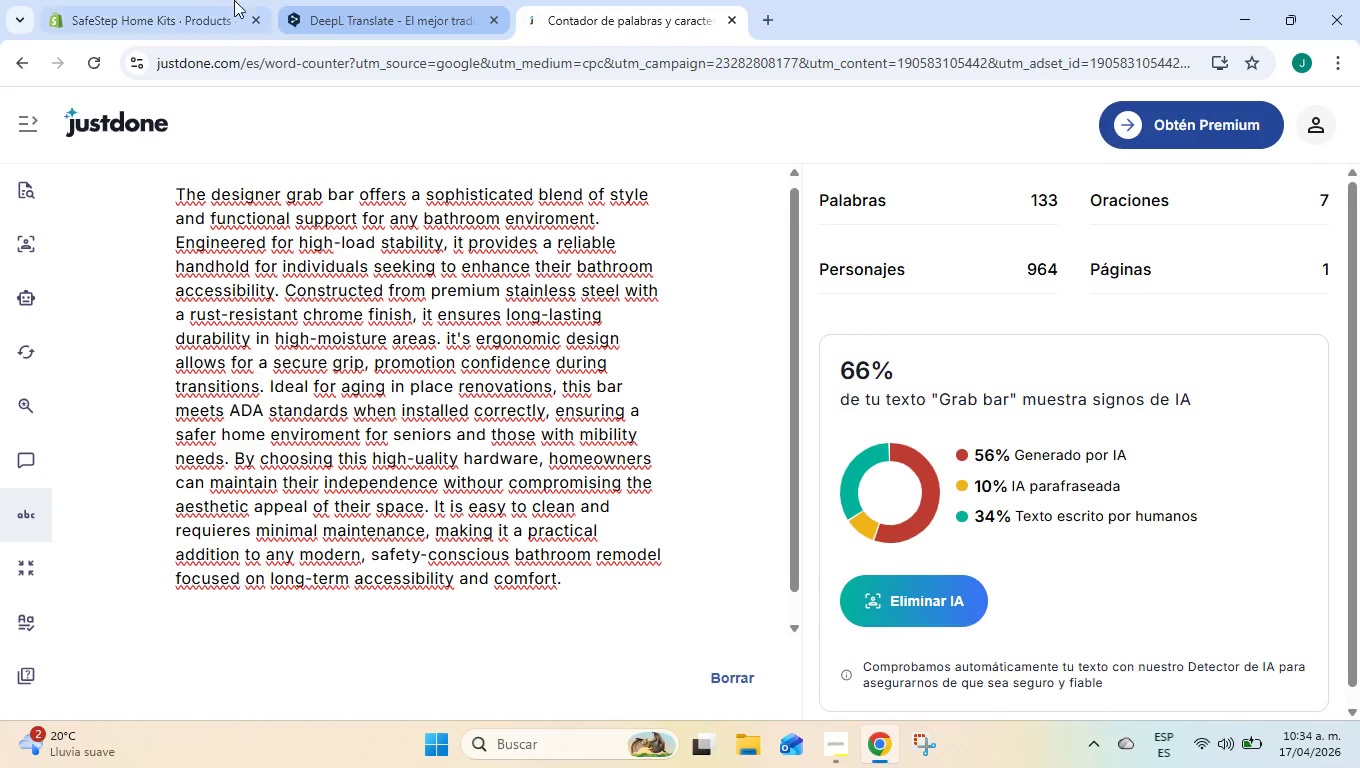 
left_click([186, 0])
 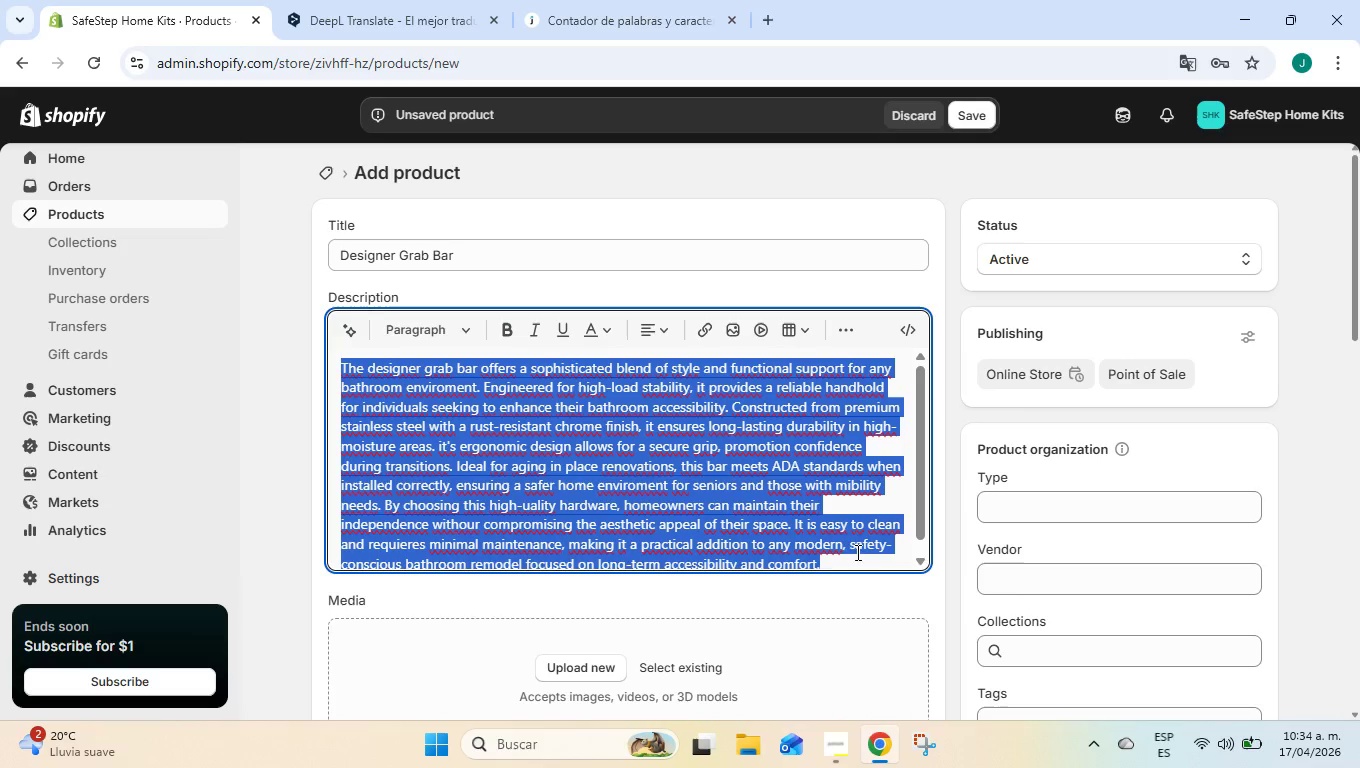 
left_click([853, 540])
 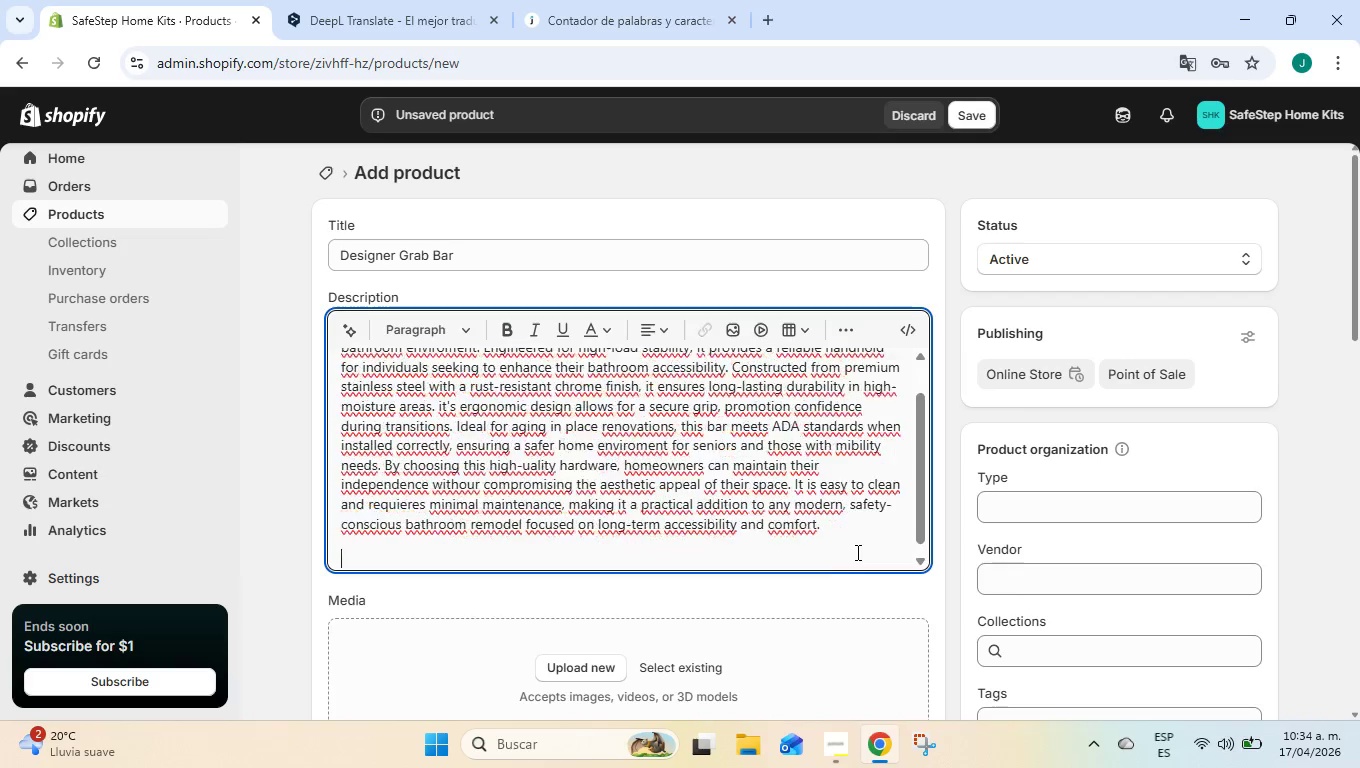 
scroll: coordinate [855, 540], scroll_direction: down, amount: 5.0
 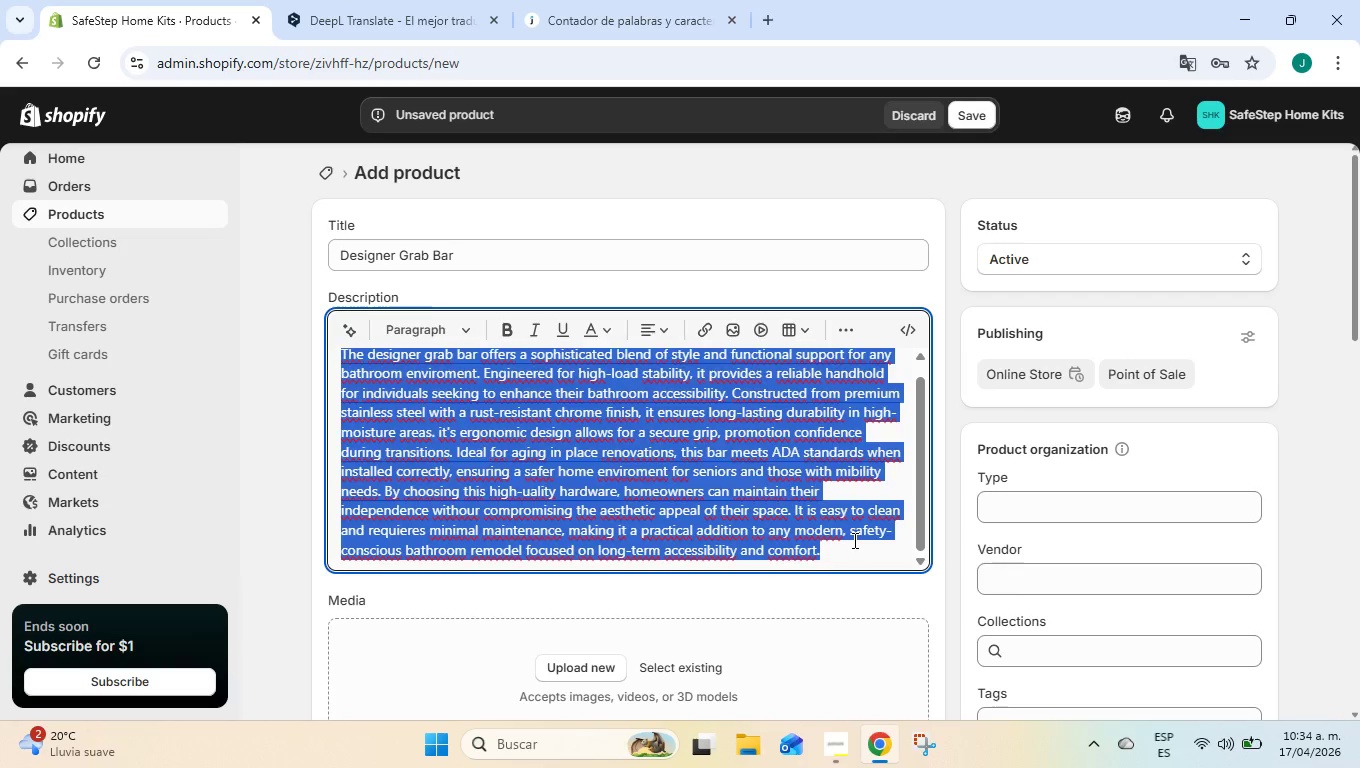 
key(Enter)
 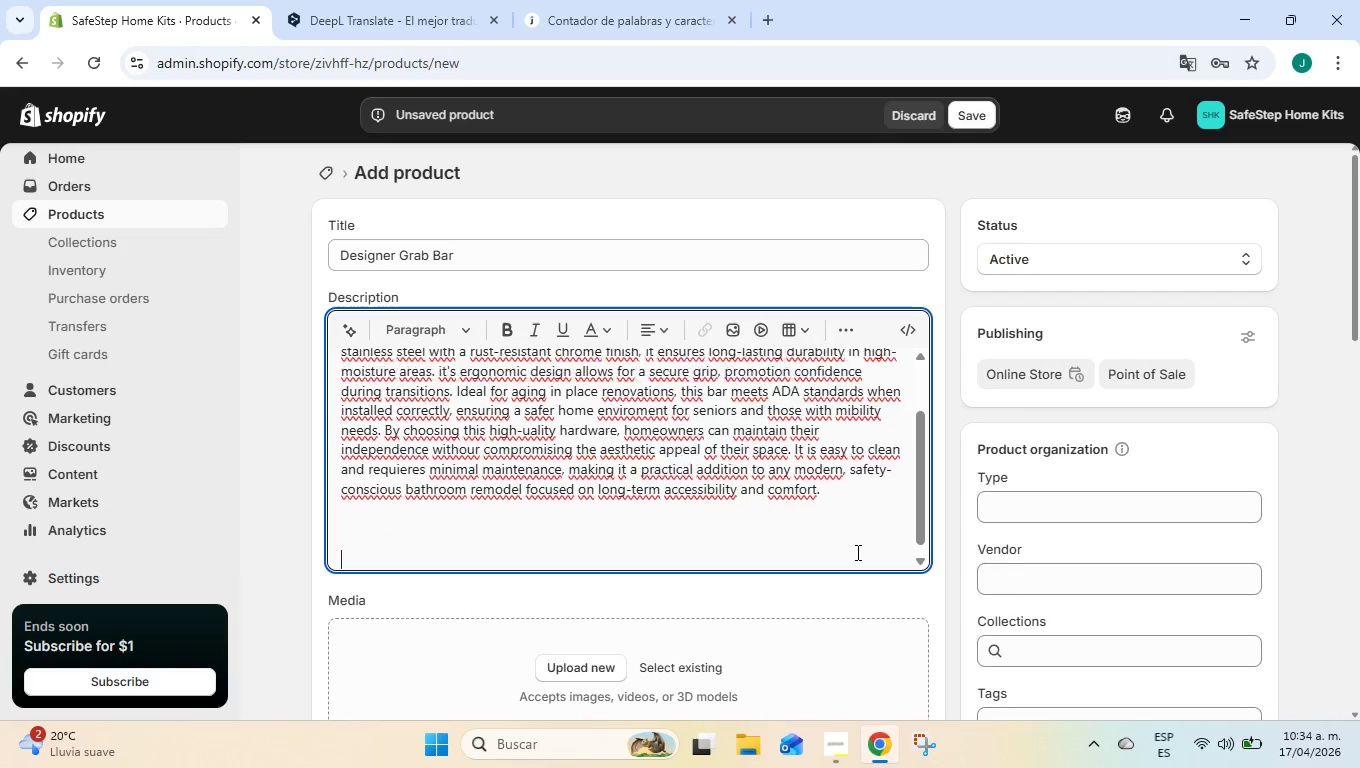 
key(Enter)
 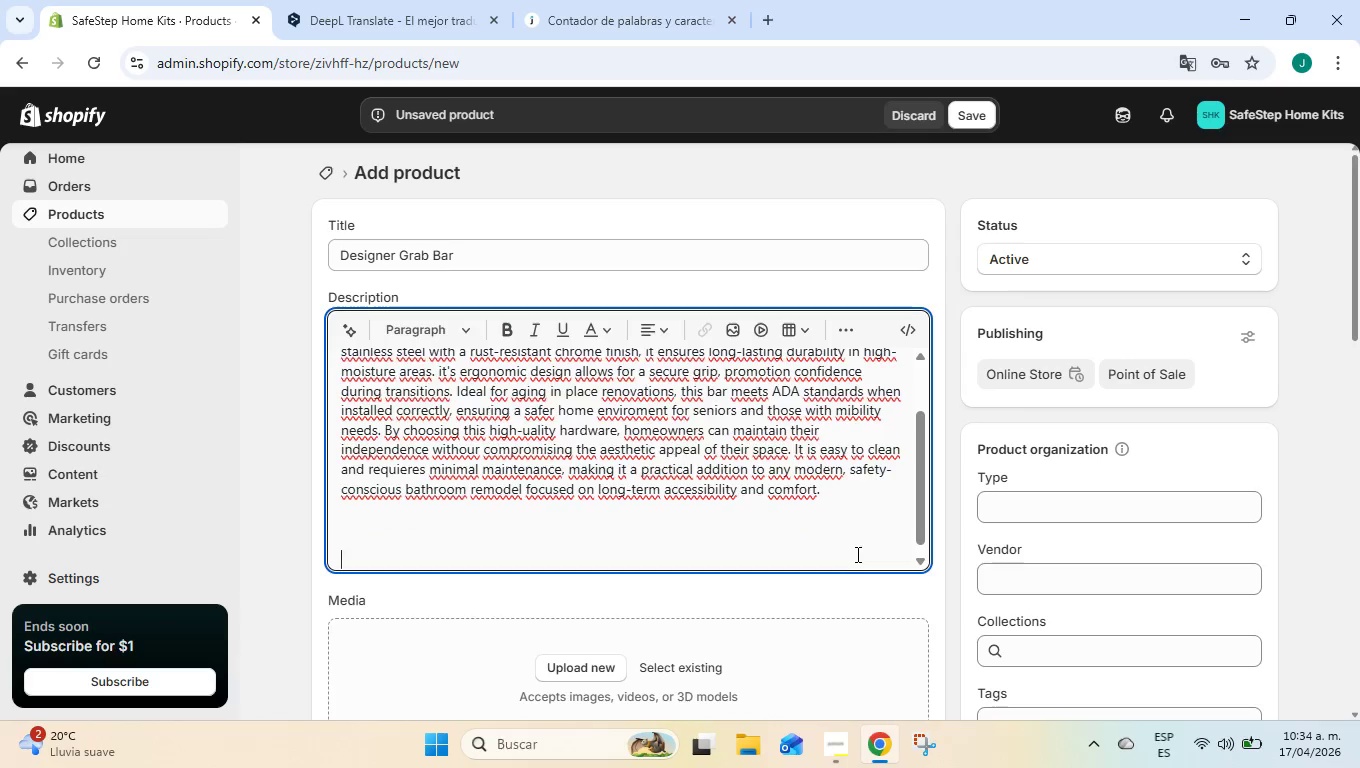 
key(Backspace)
type(The s)
key(Backspace)
key(Backspace)
type( designer grab bar offers a sophi)
 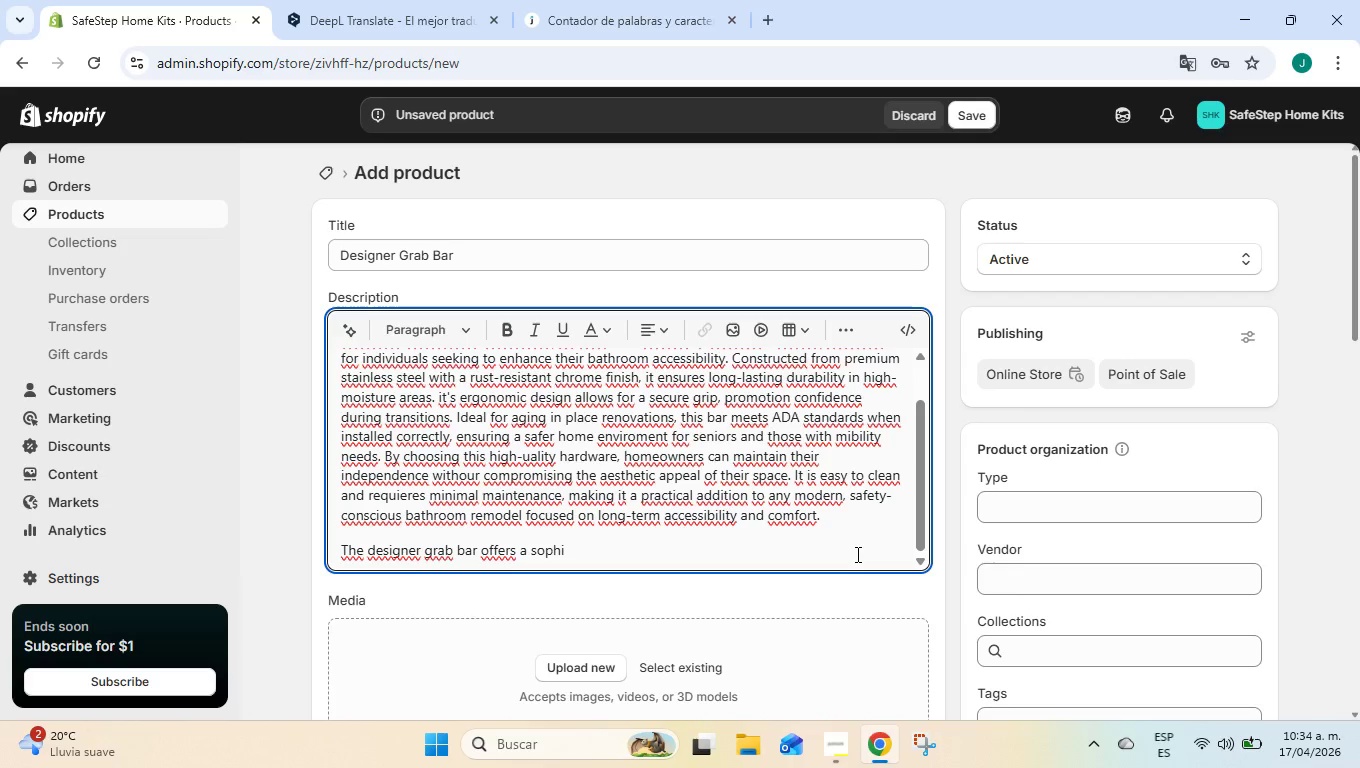 
type(sticated blend of style)
 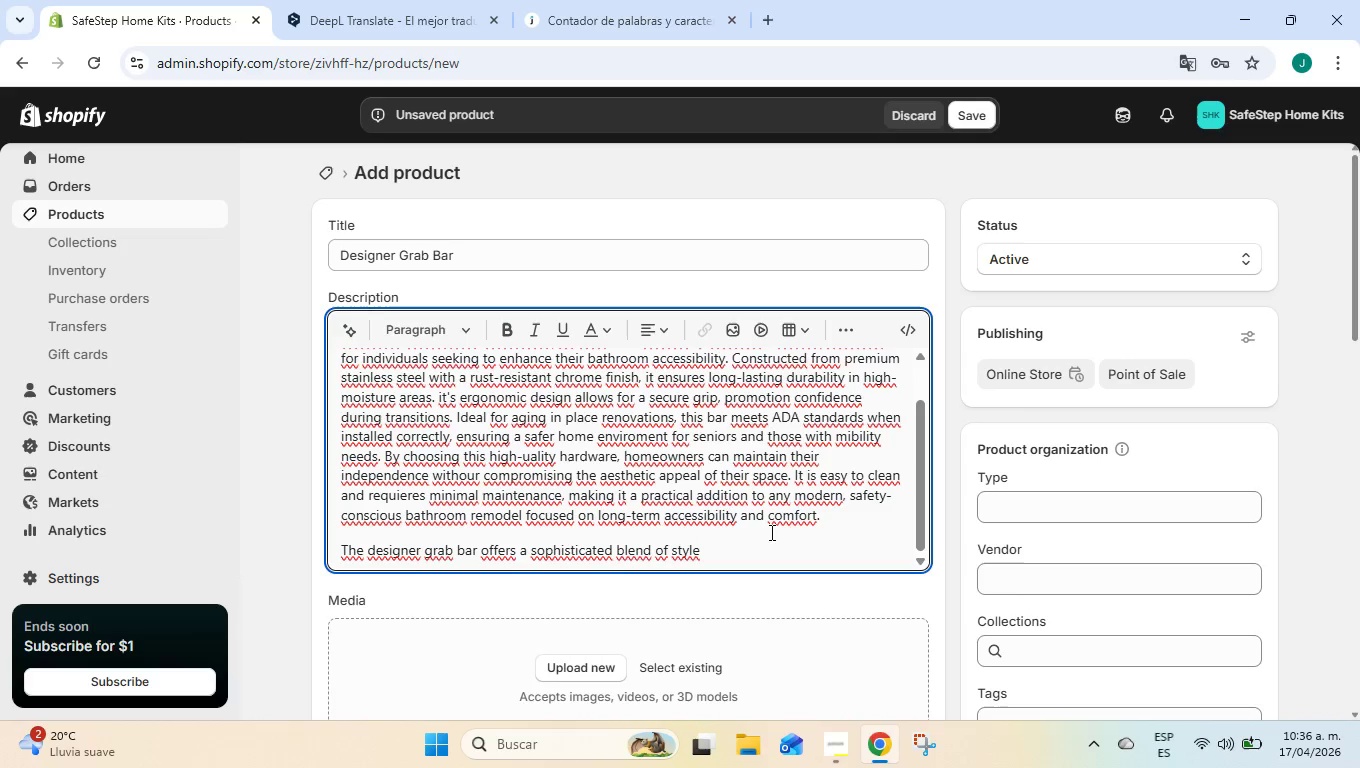 
wait(85.22)
 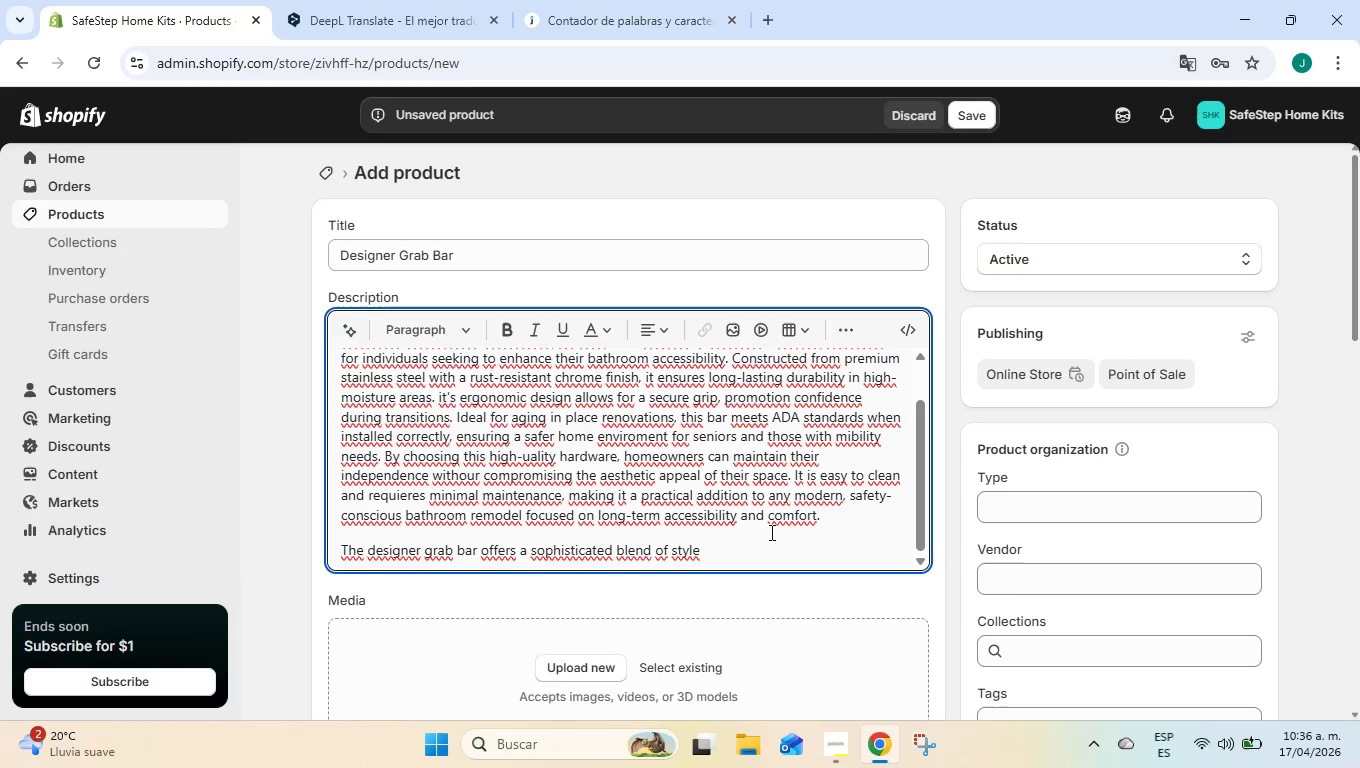 
left_click([329, 0])
 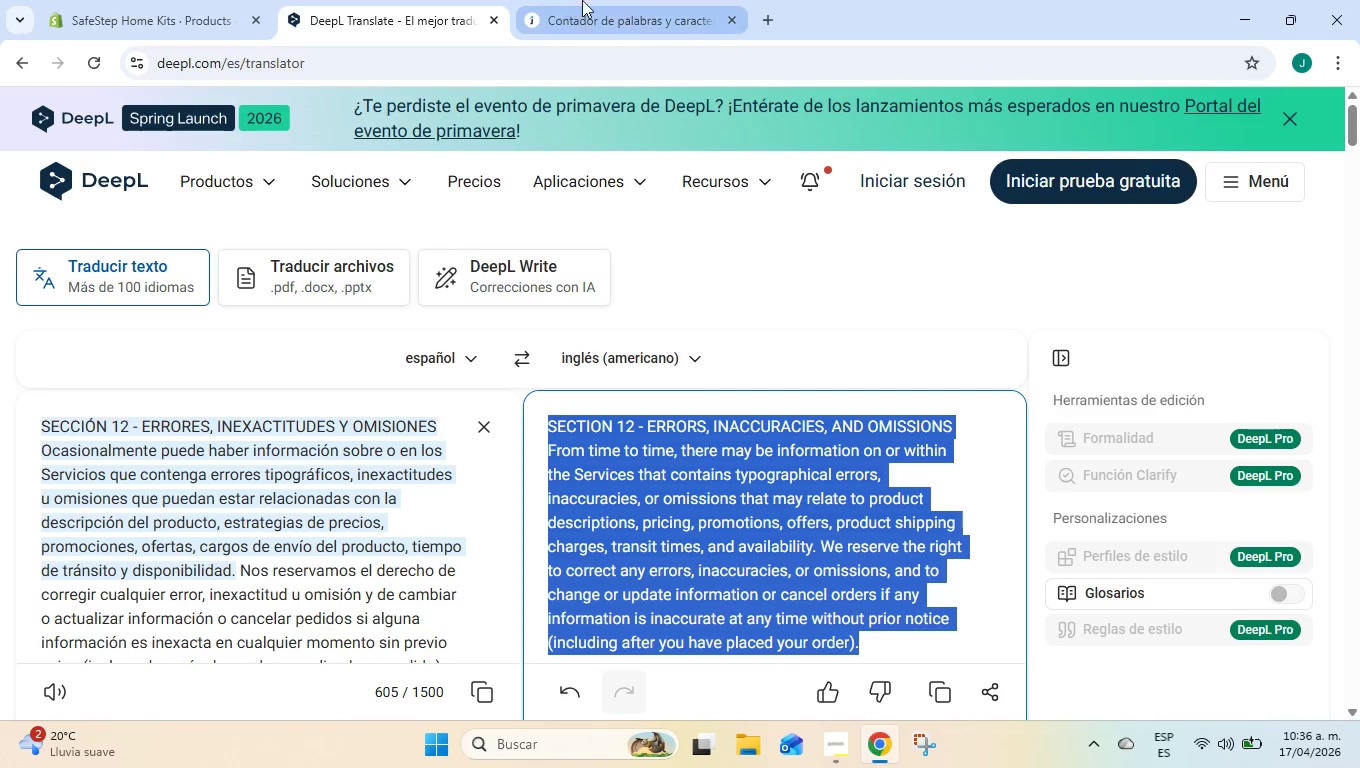 
left_click([582, 0])
 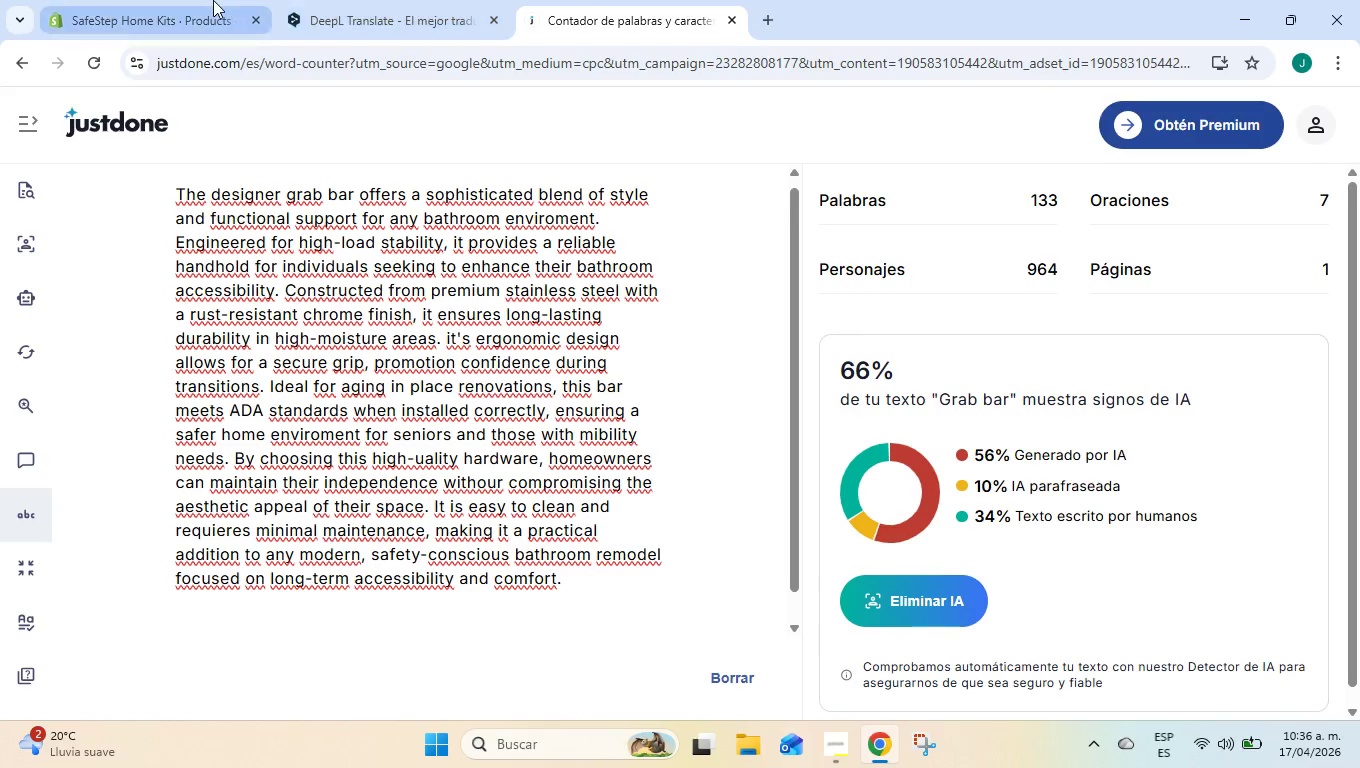 
left_click([213, 0])
 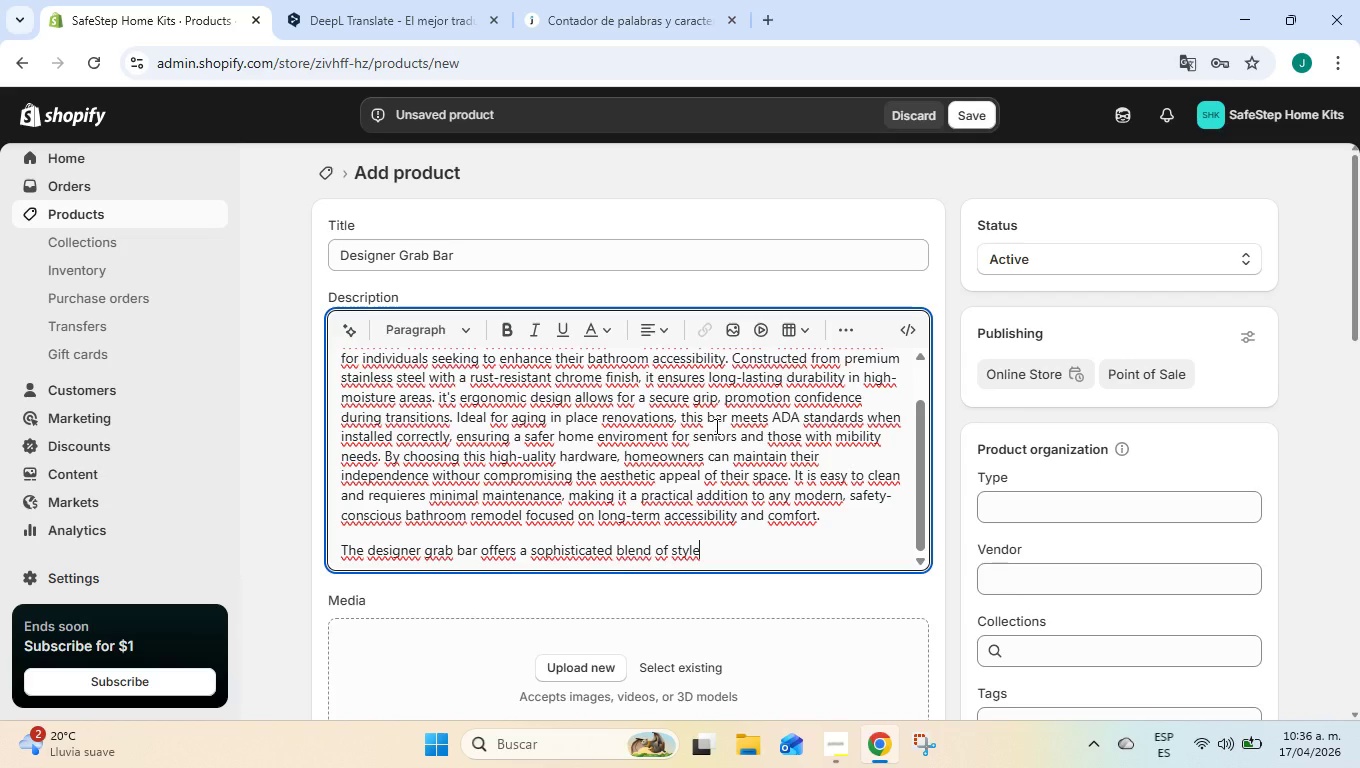 
wait(28.51)
 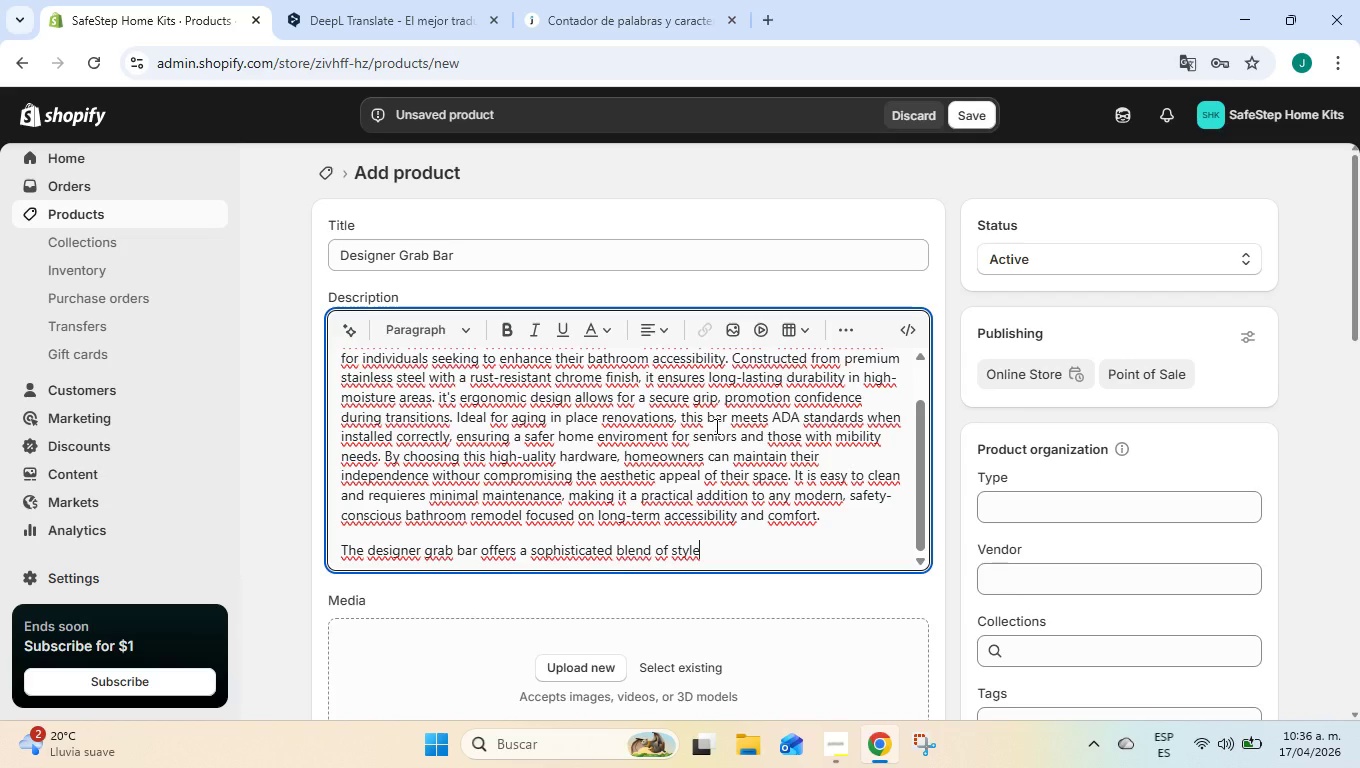 
left_click_drag(start_coordinate=[735, 553], to_coordinate=[243, 524])
 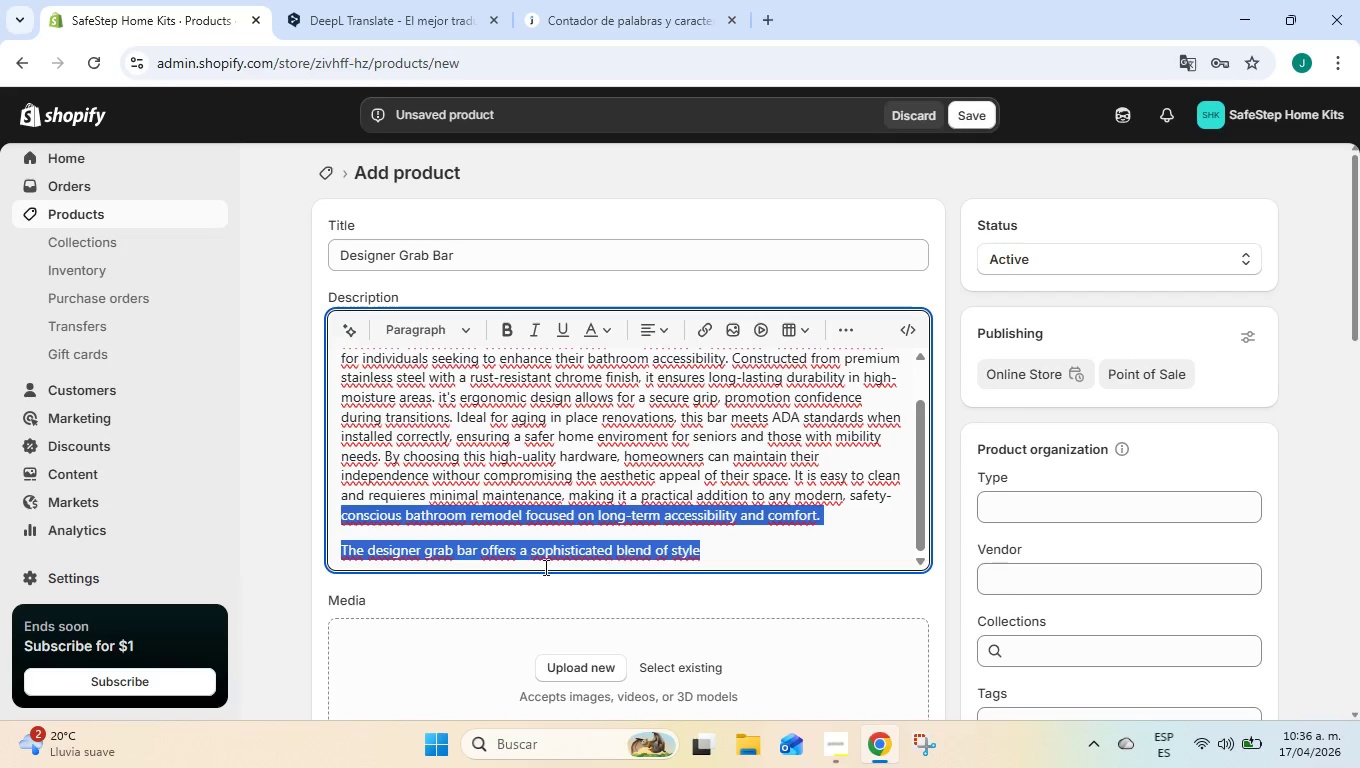 
left_click([544, 567])
 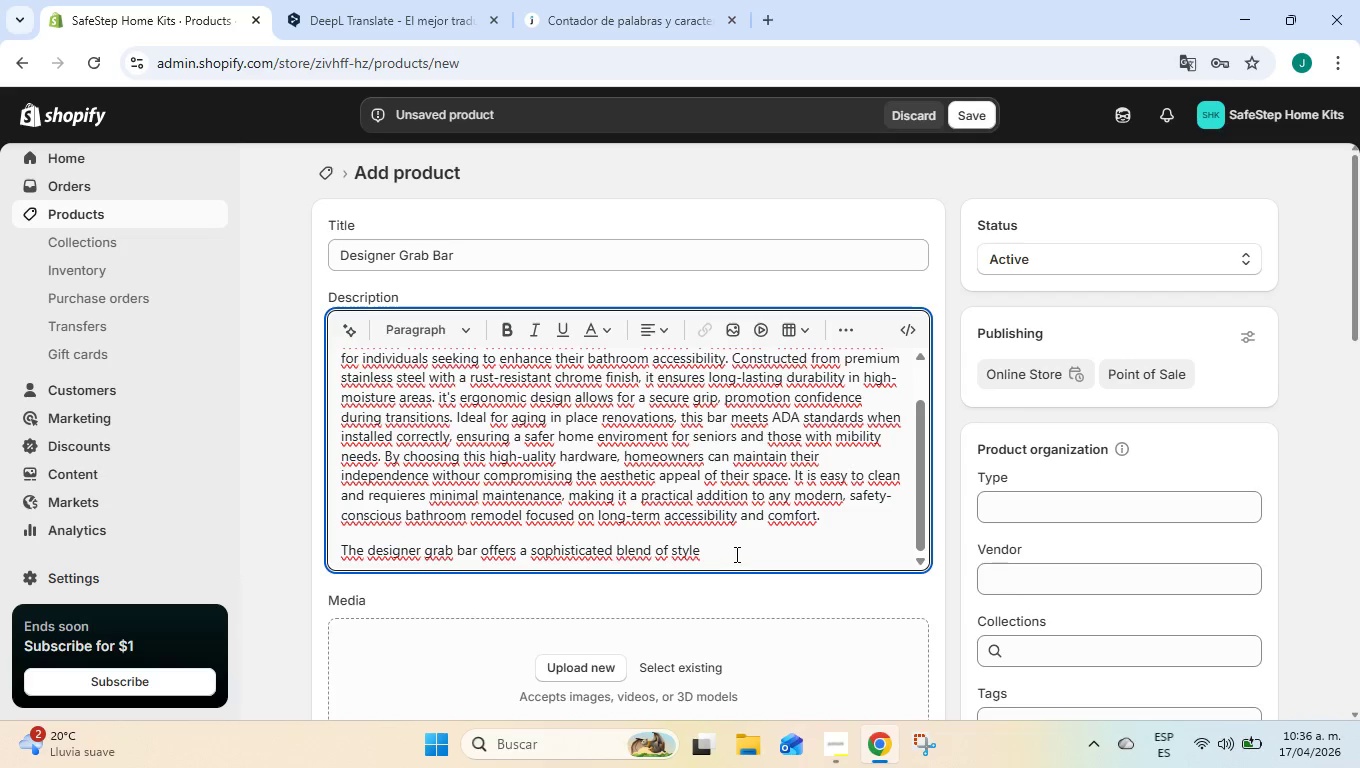 
left_click_drag(start_coordinate=[733, 554], to_coordinate=[163, 547])
 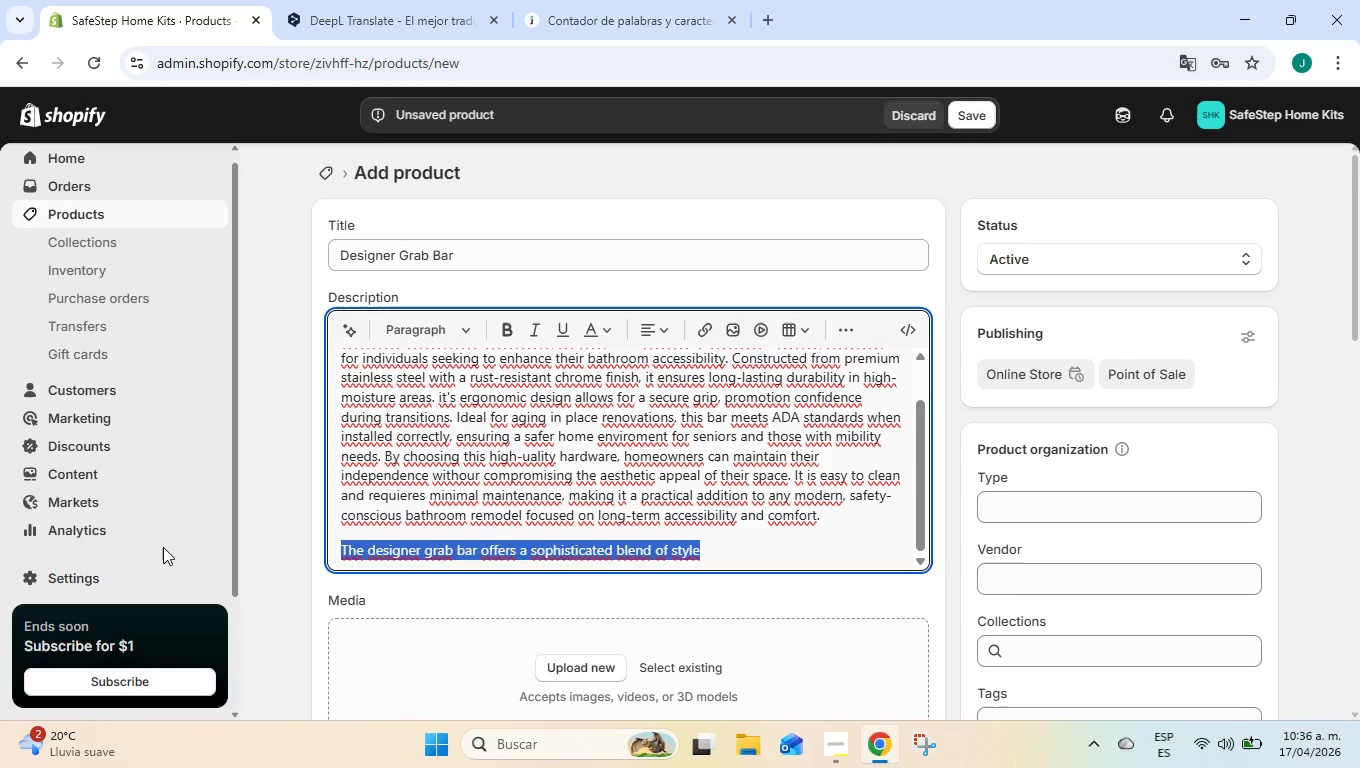 
type(This product)
 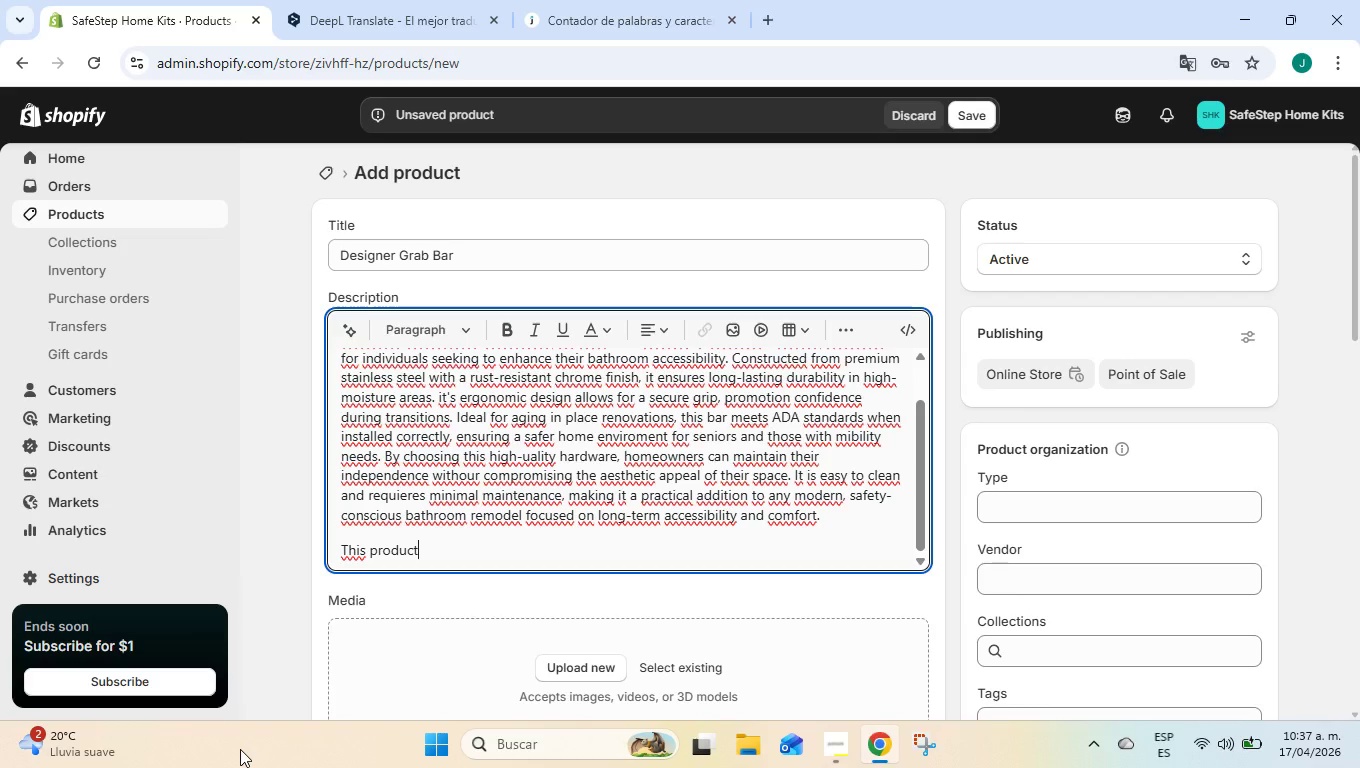 
type( ia a vital addition to any home. It provides the necessary support for dailt stability and long )
key(Backspace)
type(-term safety in the batroom area.)
 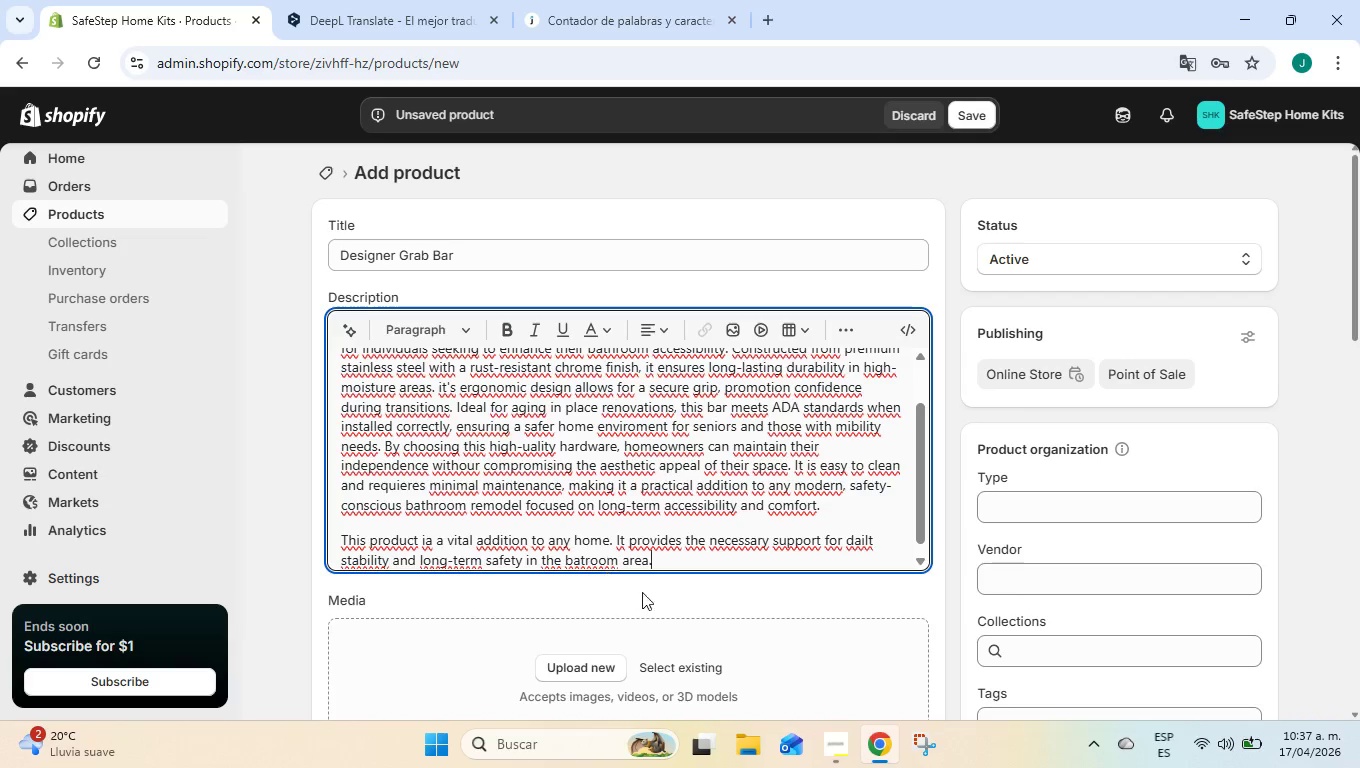 
left_click_drag(start_coordinate=[671, 564], to_coordinate=[238, 534])
 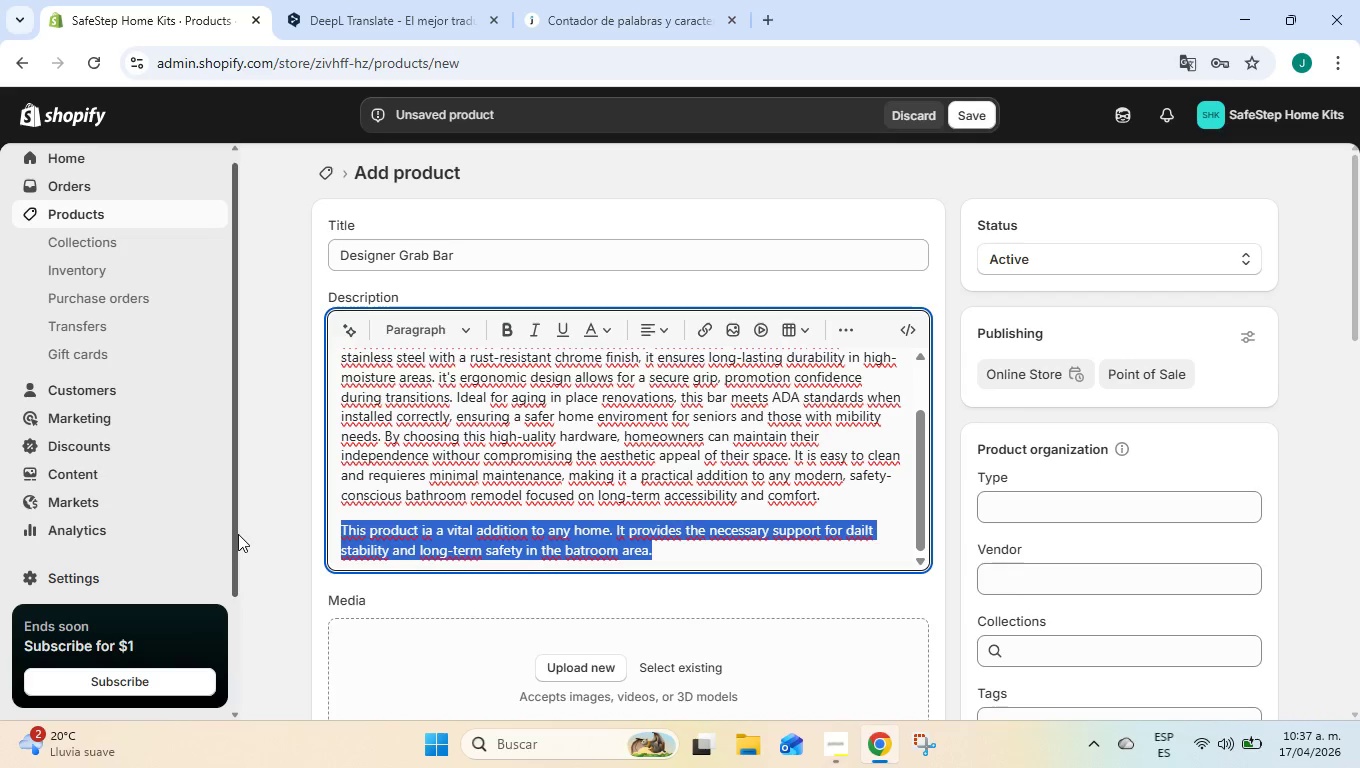 
key(Control+C)
 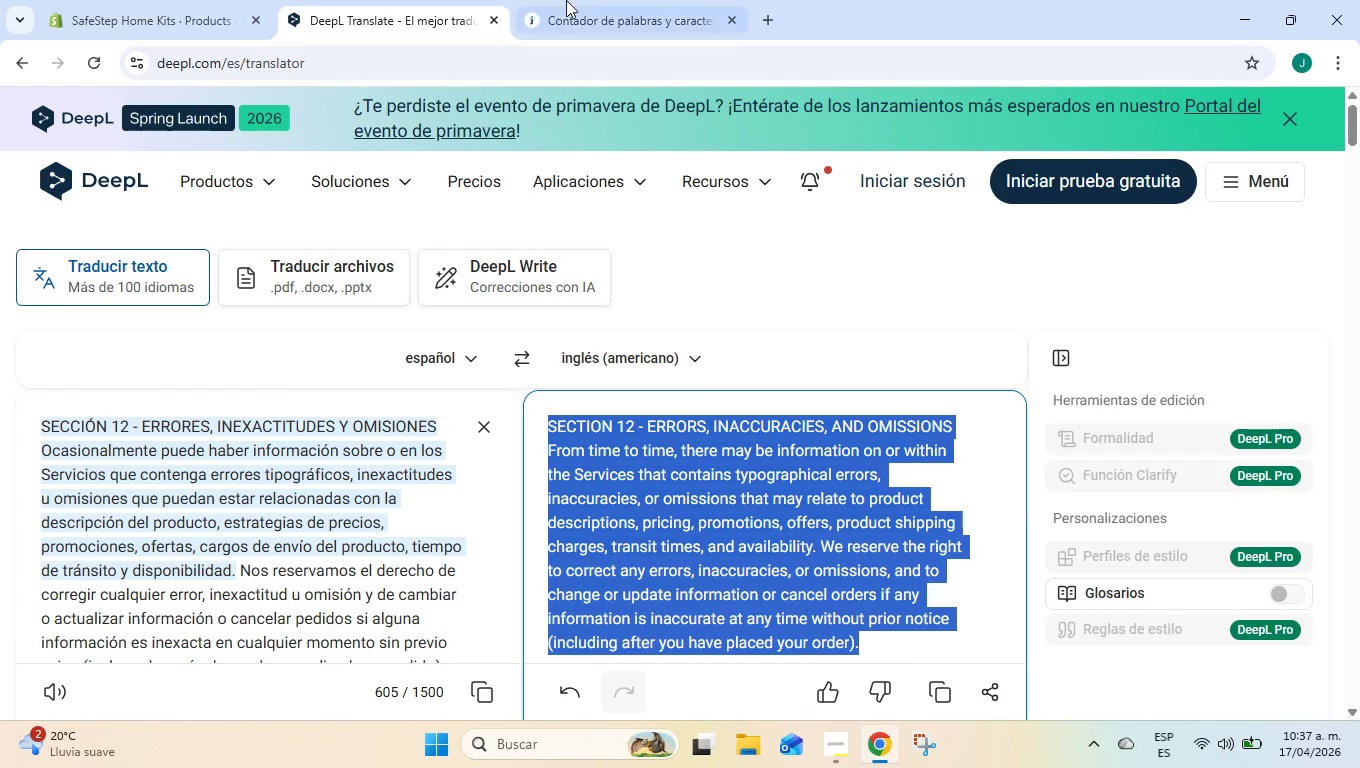 
double_click([589, 0])
 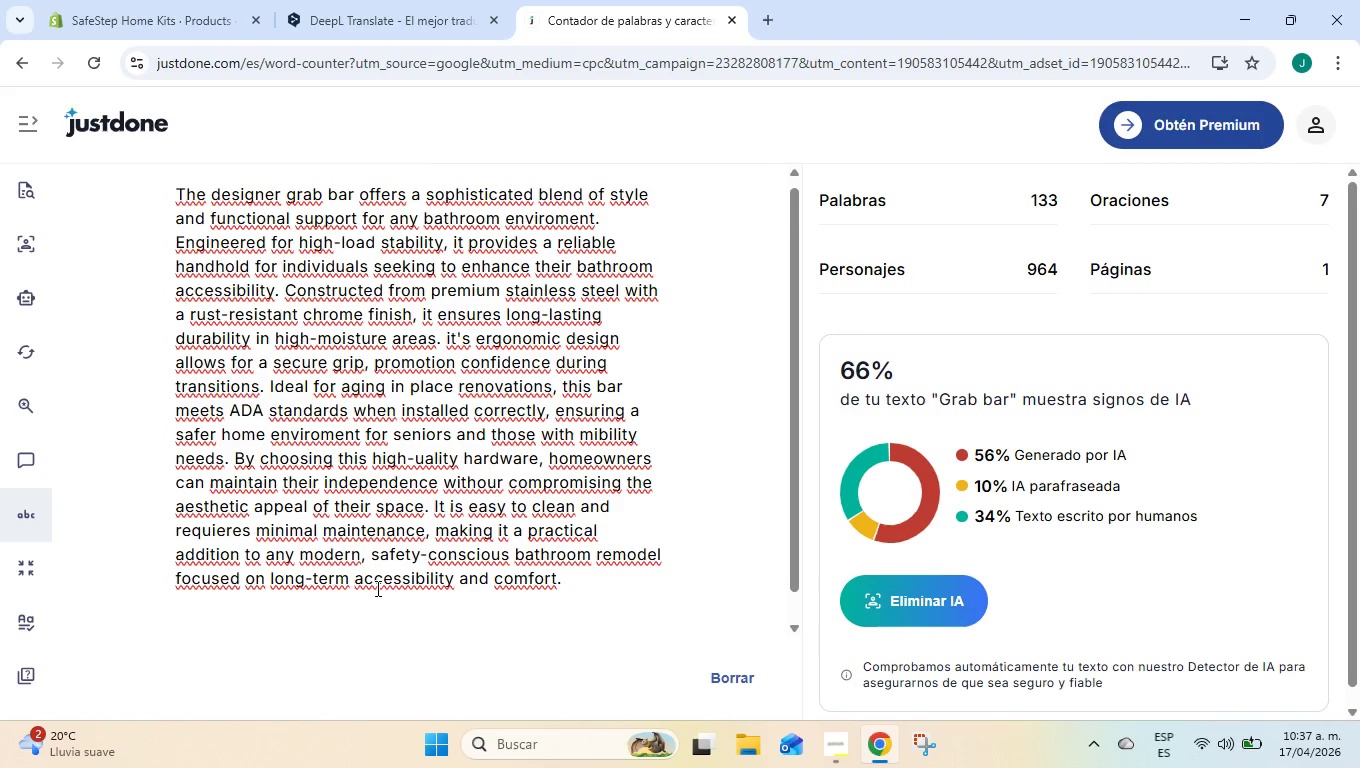 
key(Control+ControlLeft)
 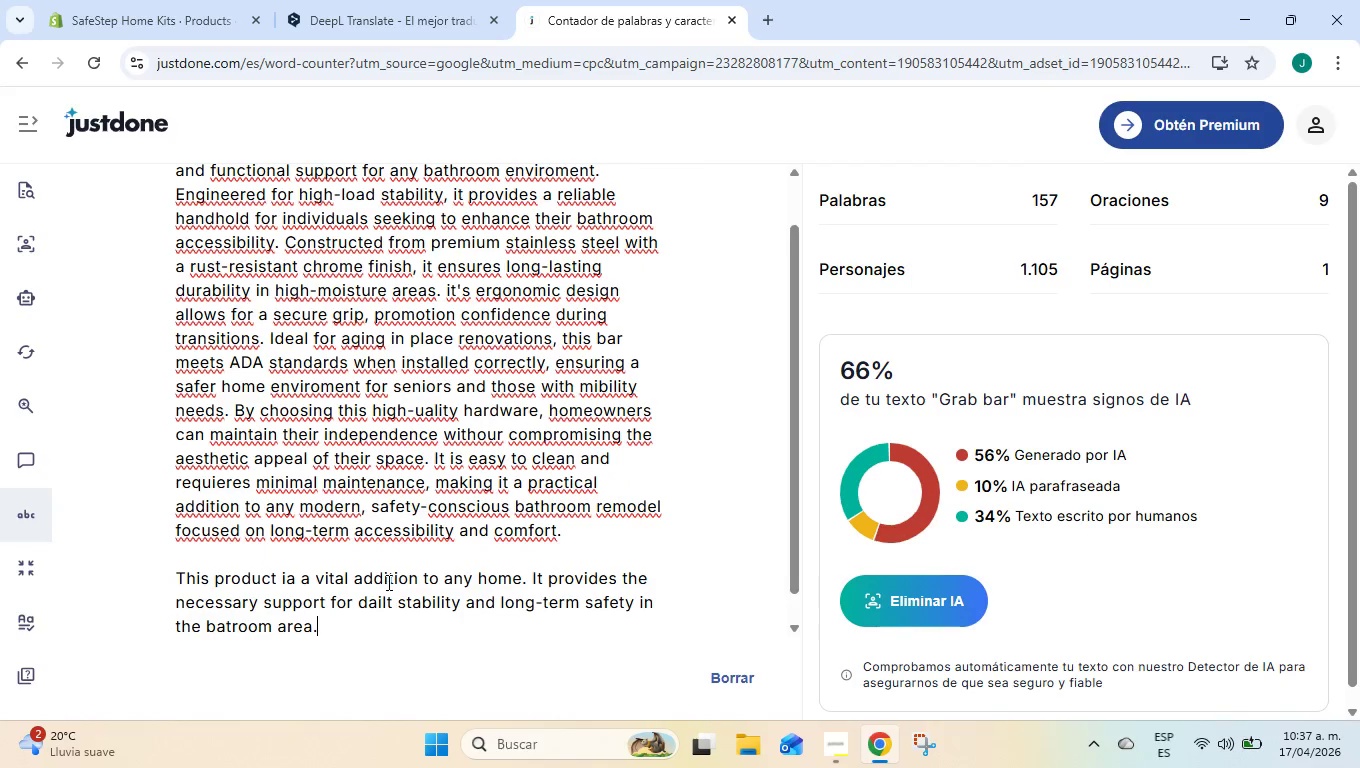 
key(Control+V)
 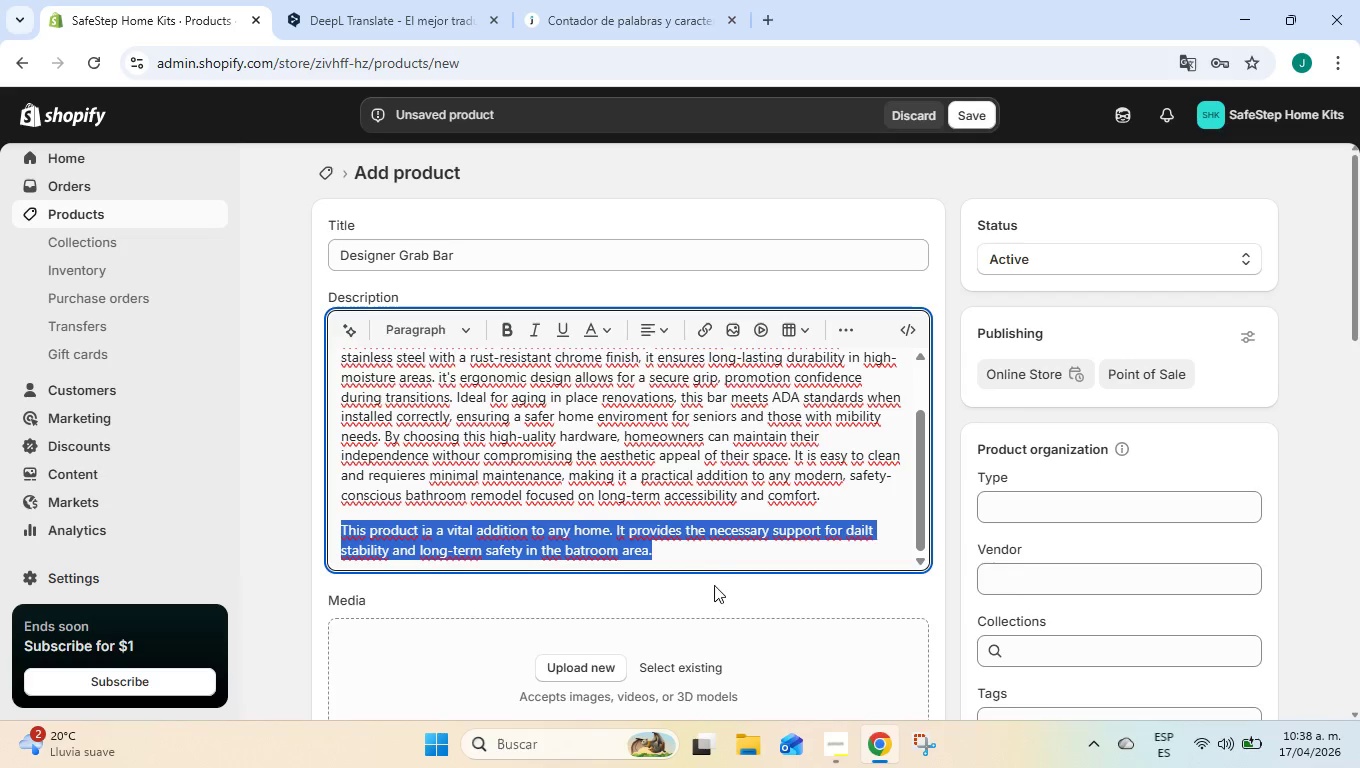 
double_click([729, 547])
 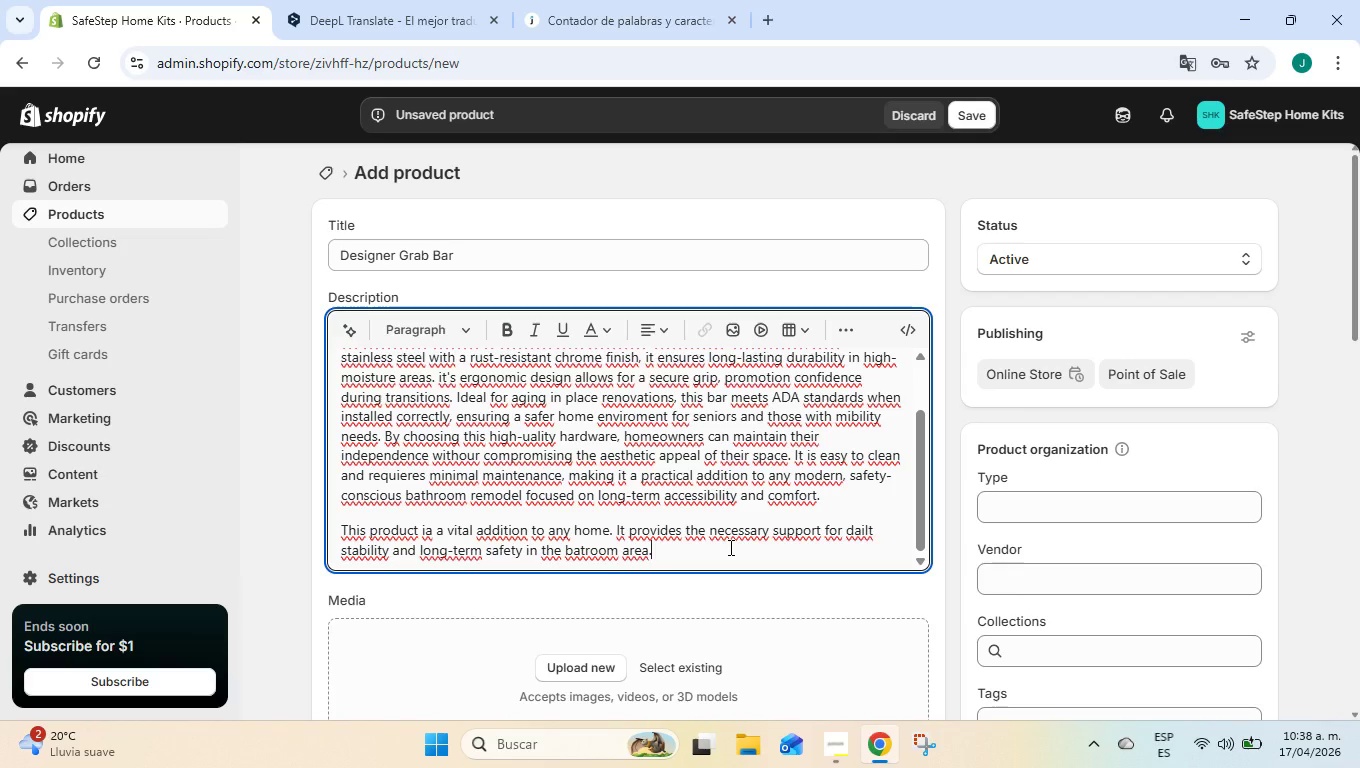 
wait(25.25)
 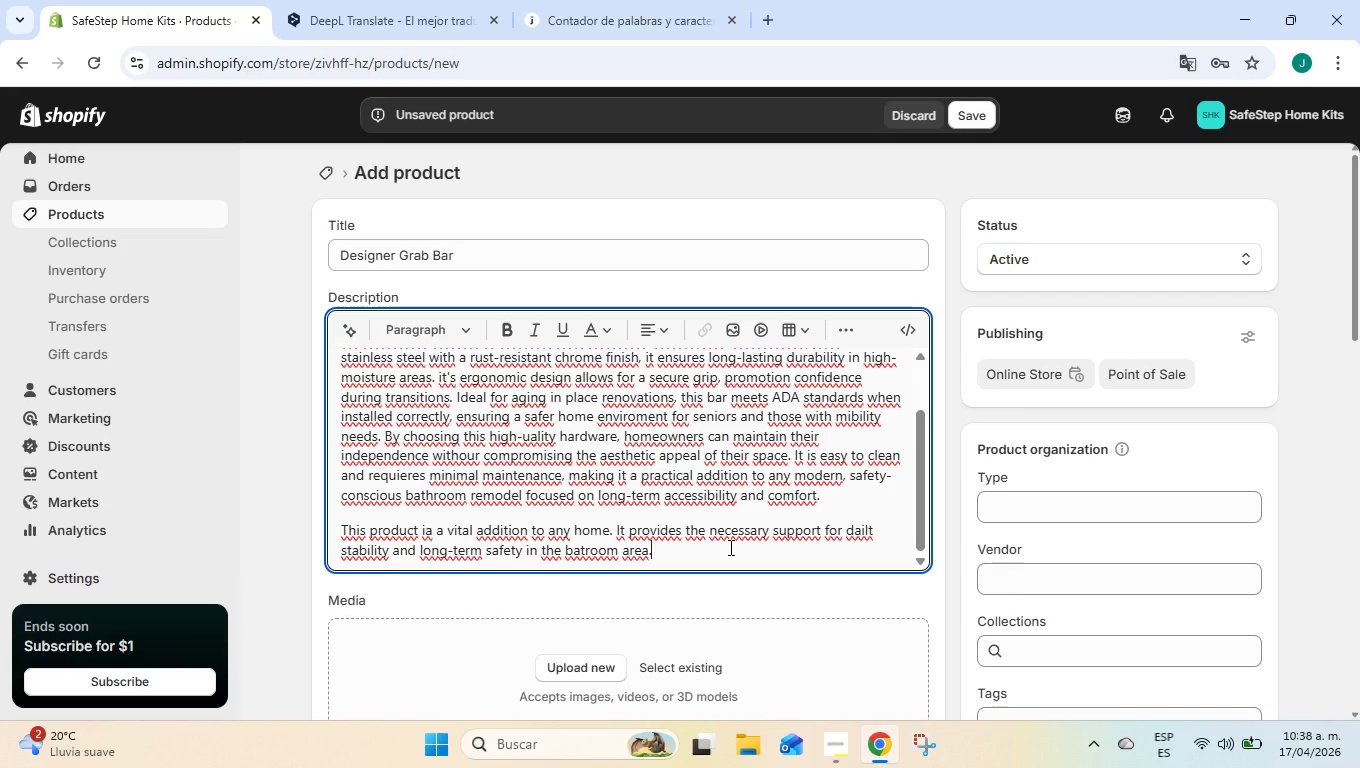 
left_click([836, 755])